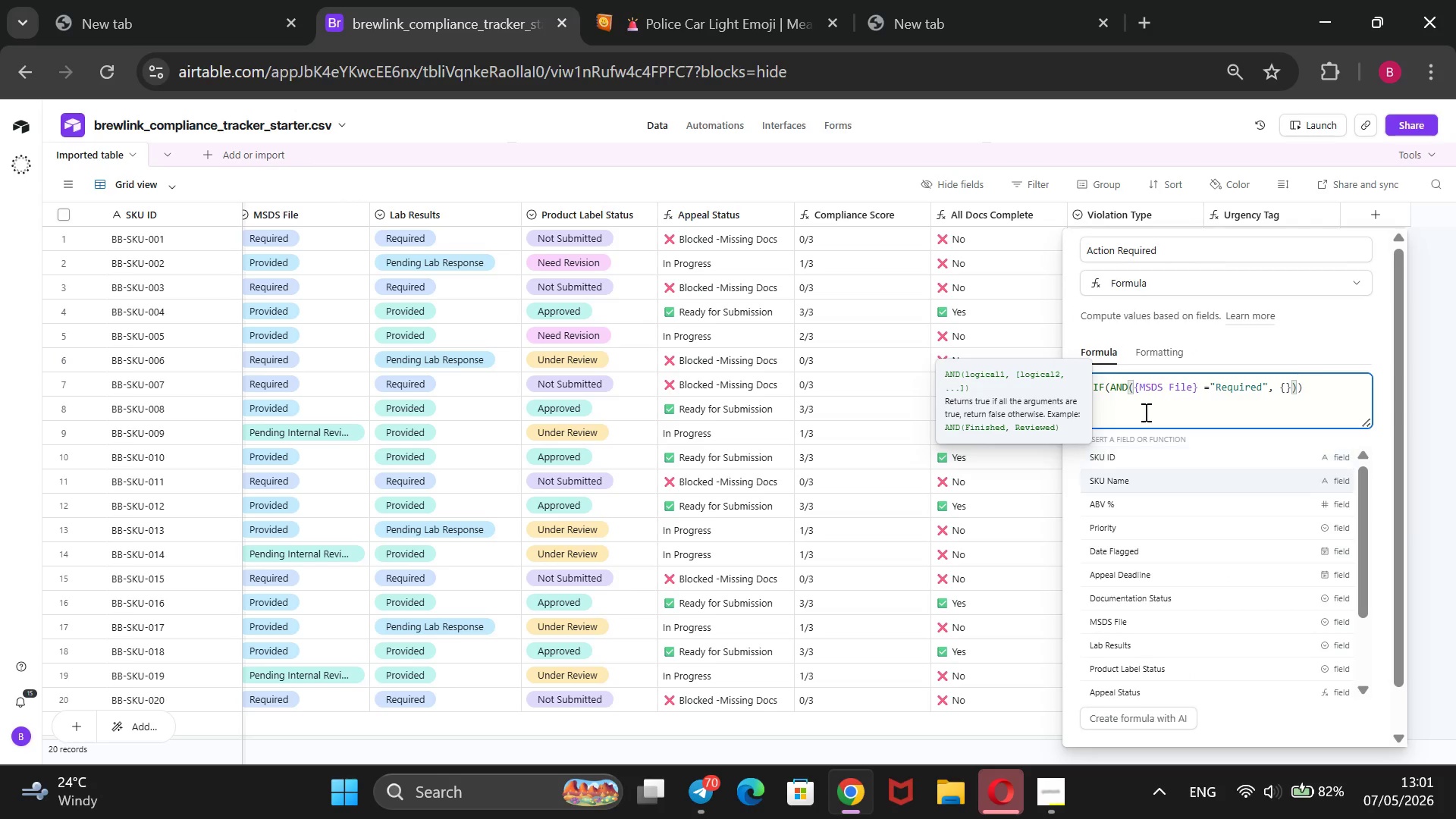 
key(ArrowDown)
 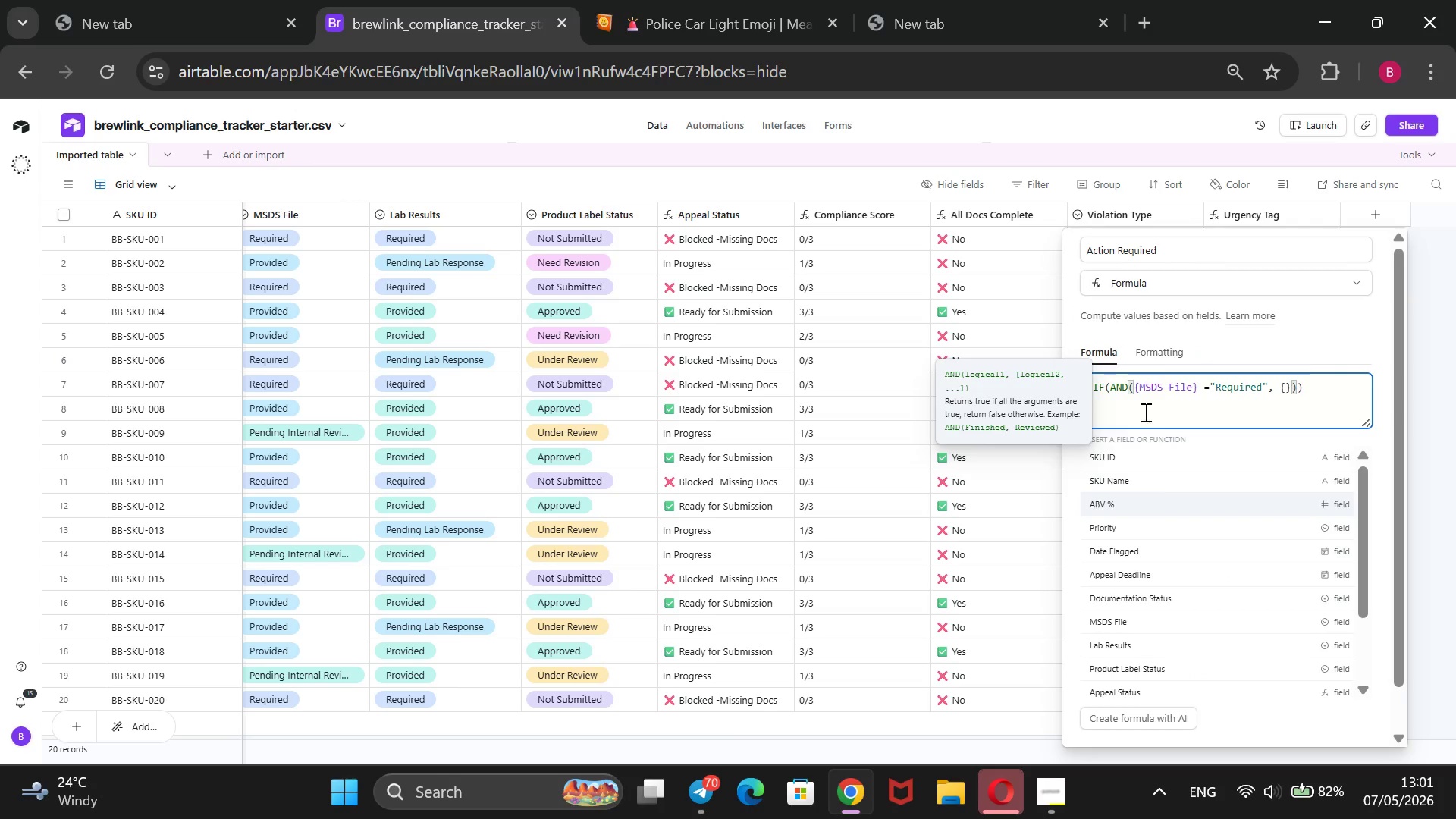 
key(ArrowDown)
 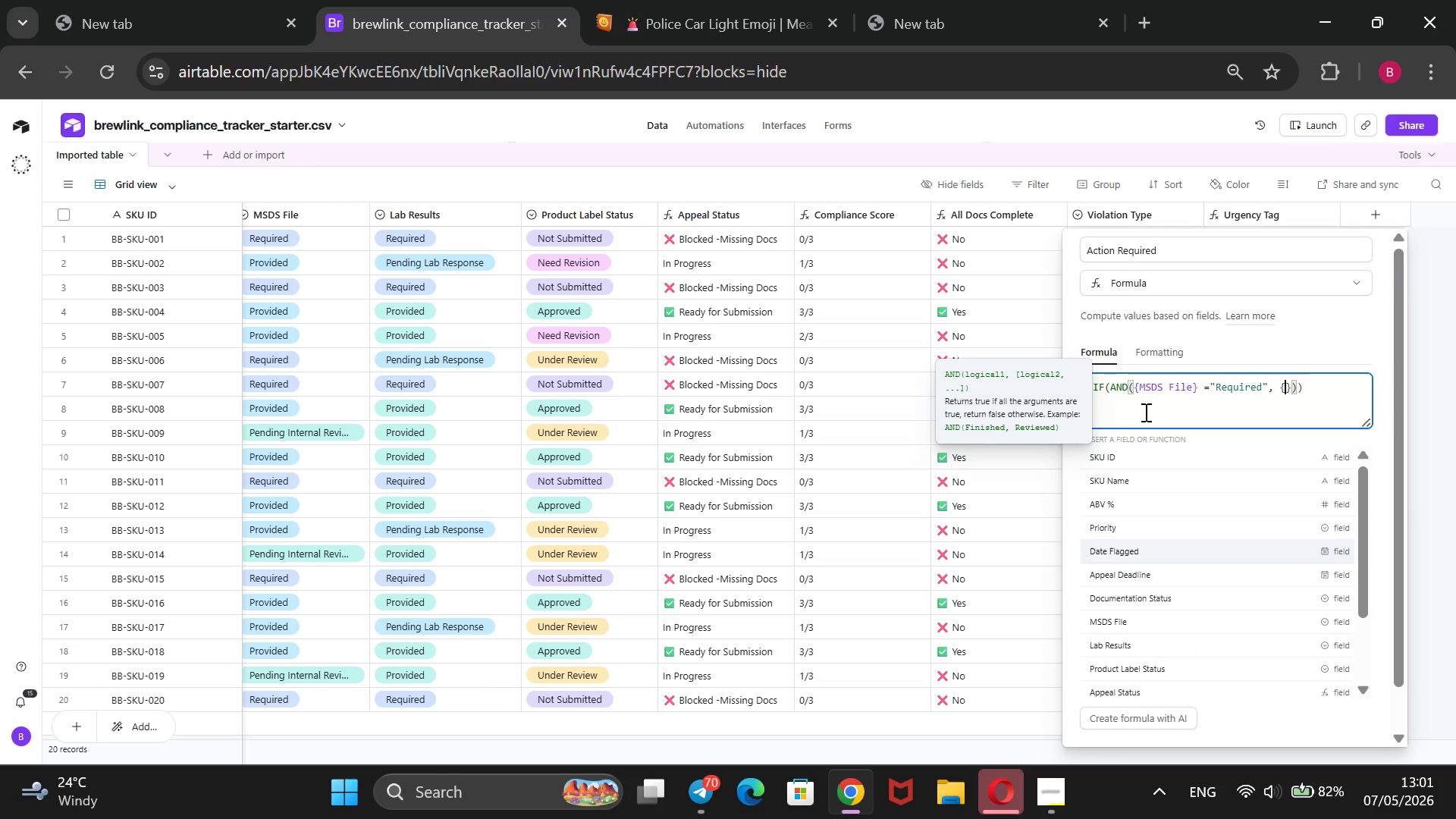 
key(ArrowDown)
 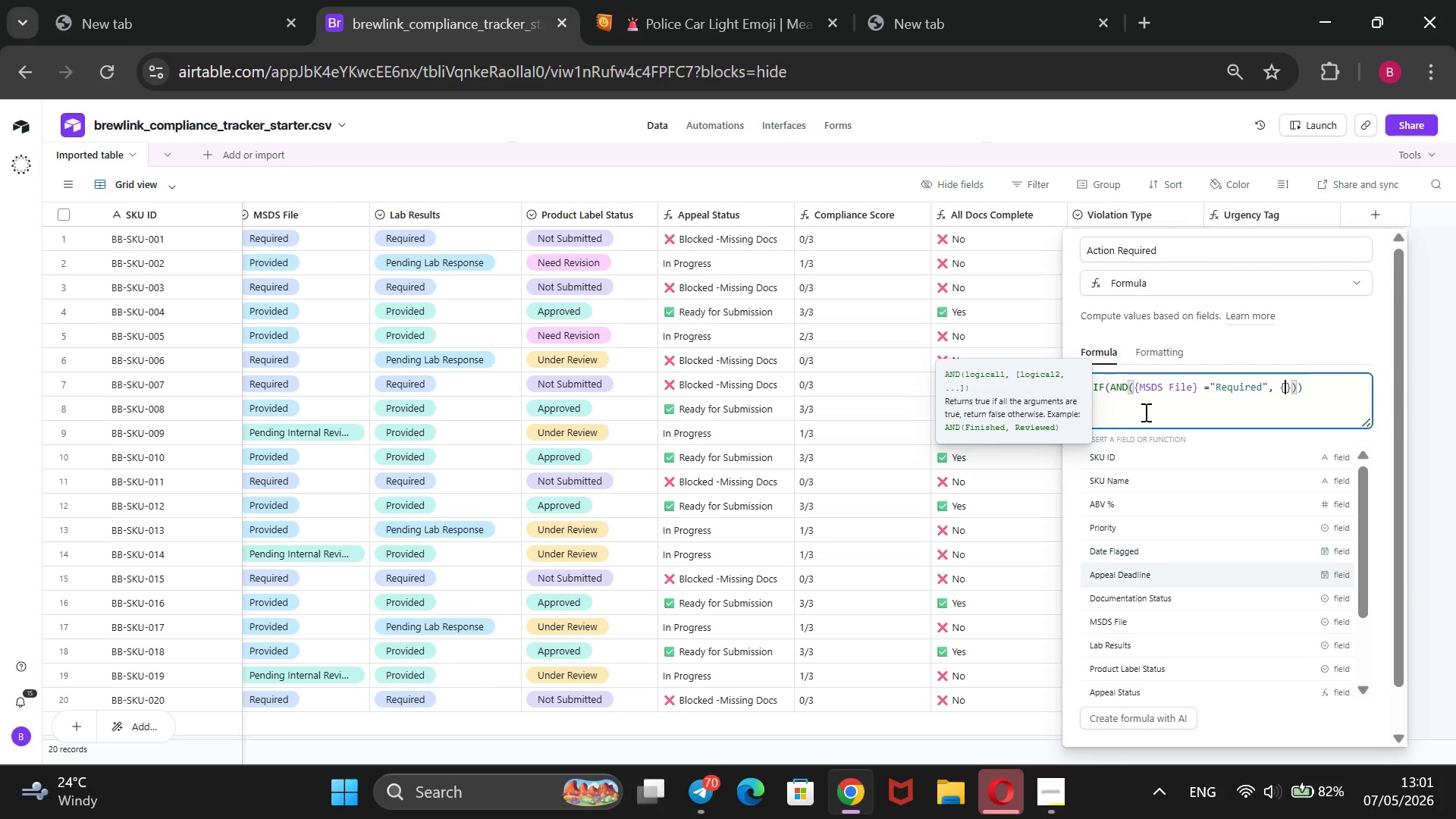 
key(ArrowDown)
 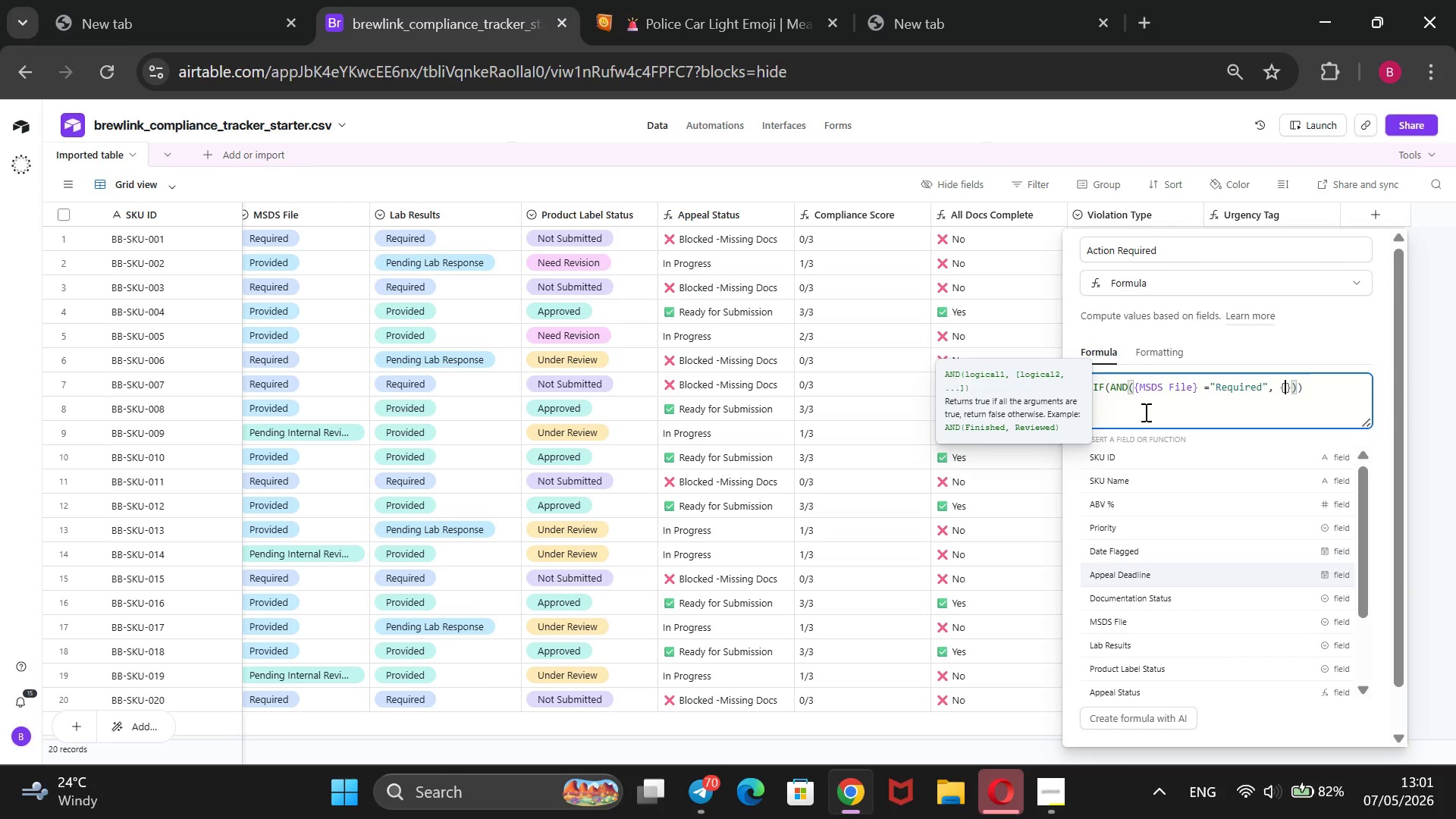 
key(ArrowDown)
 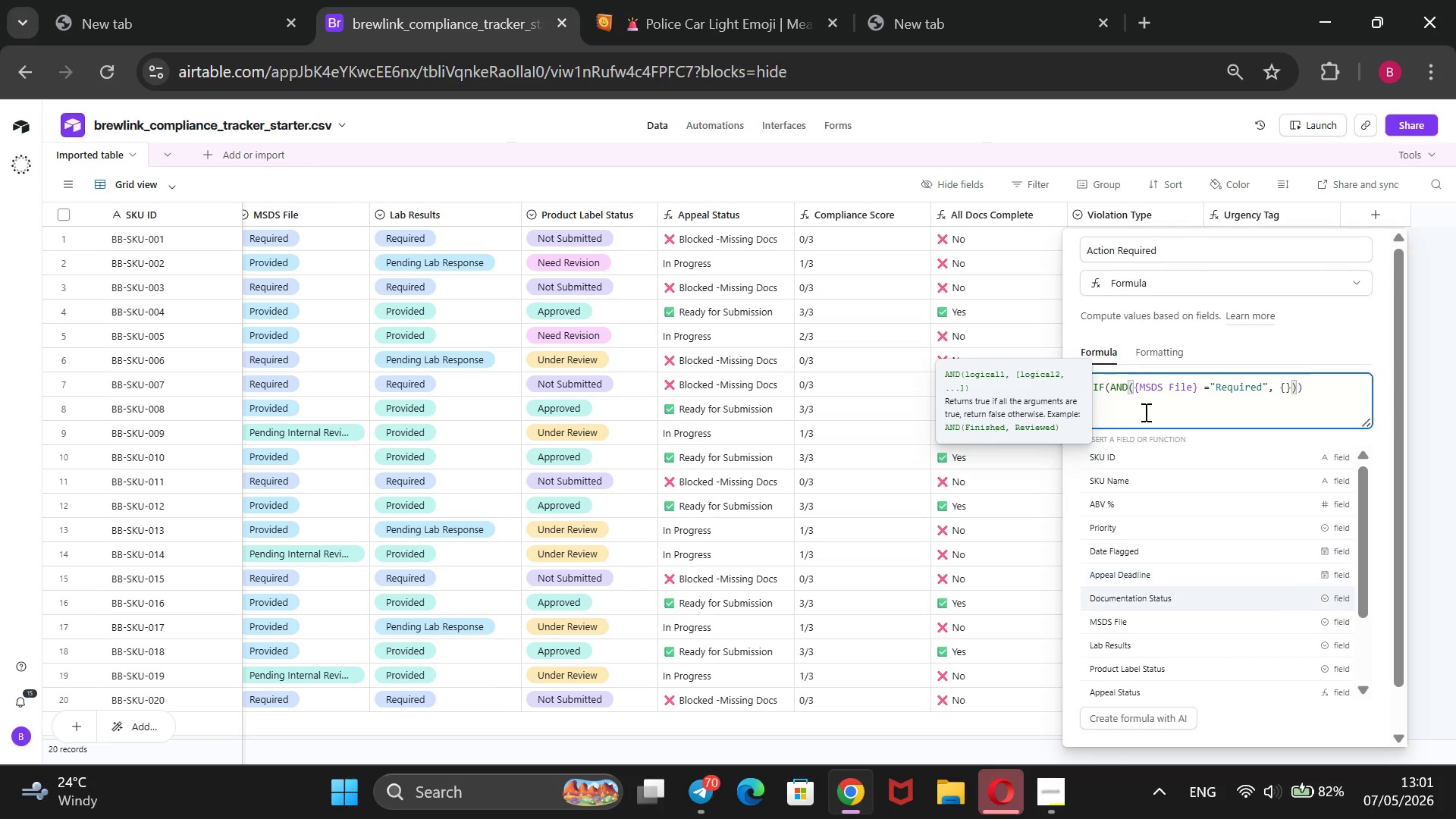 
key(ArrowDown)
 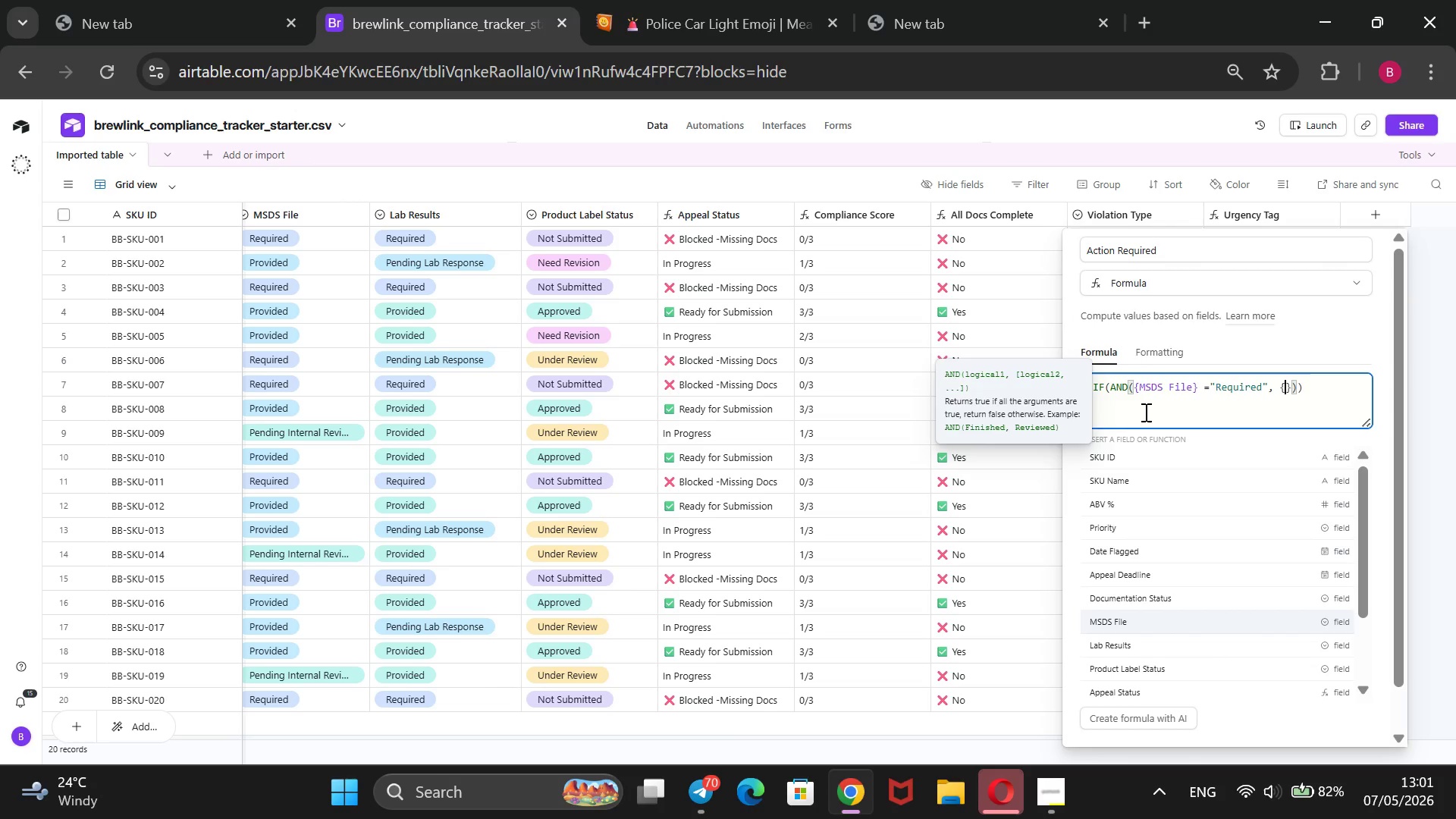 
key(ArrowDown)
 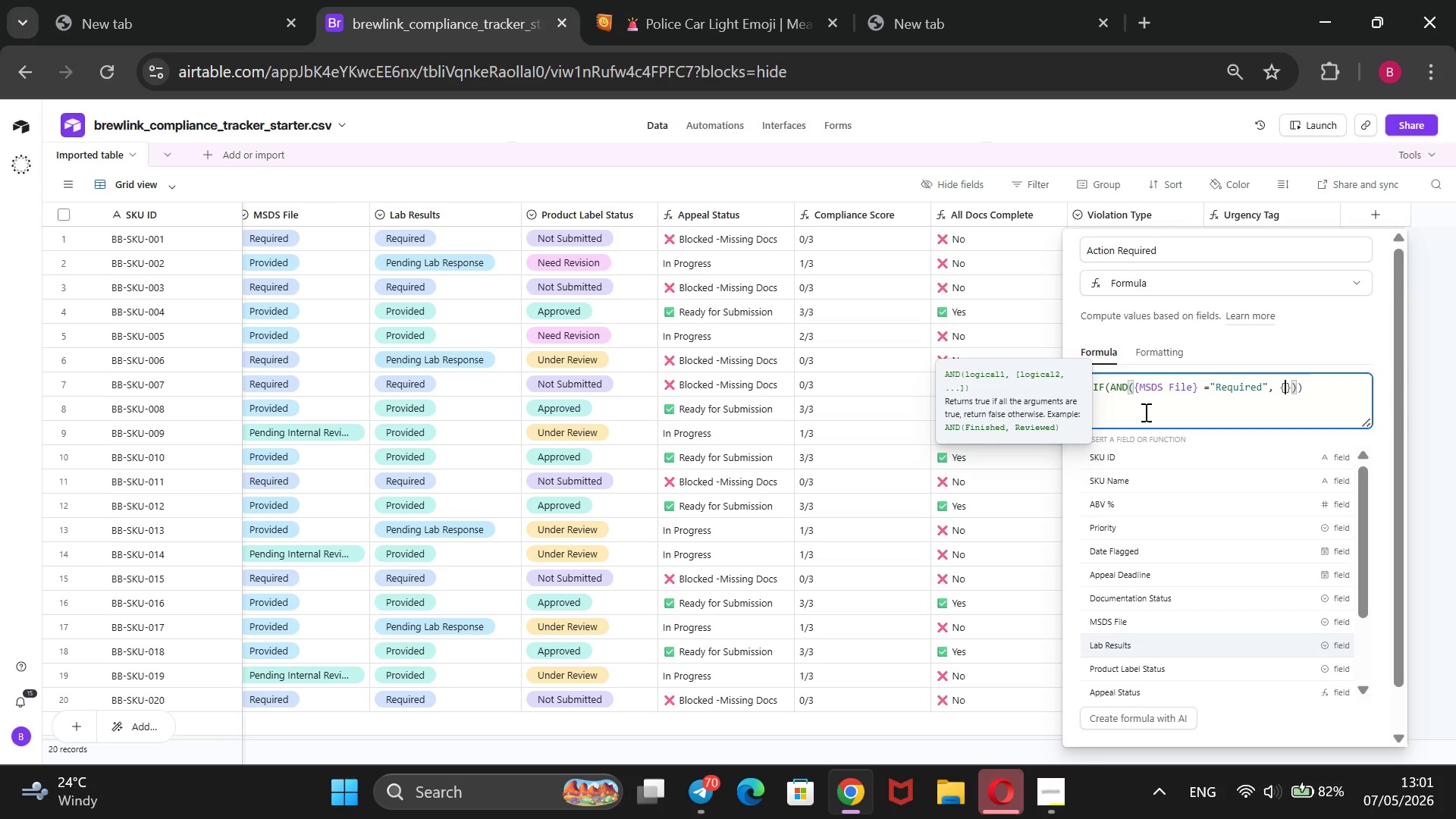 
key(ArrowDown)
 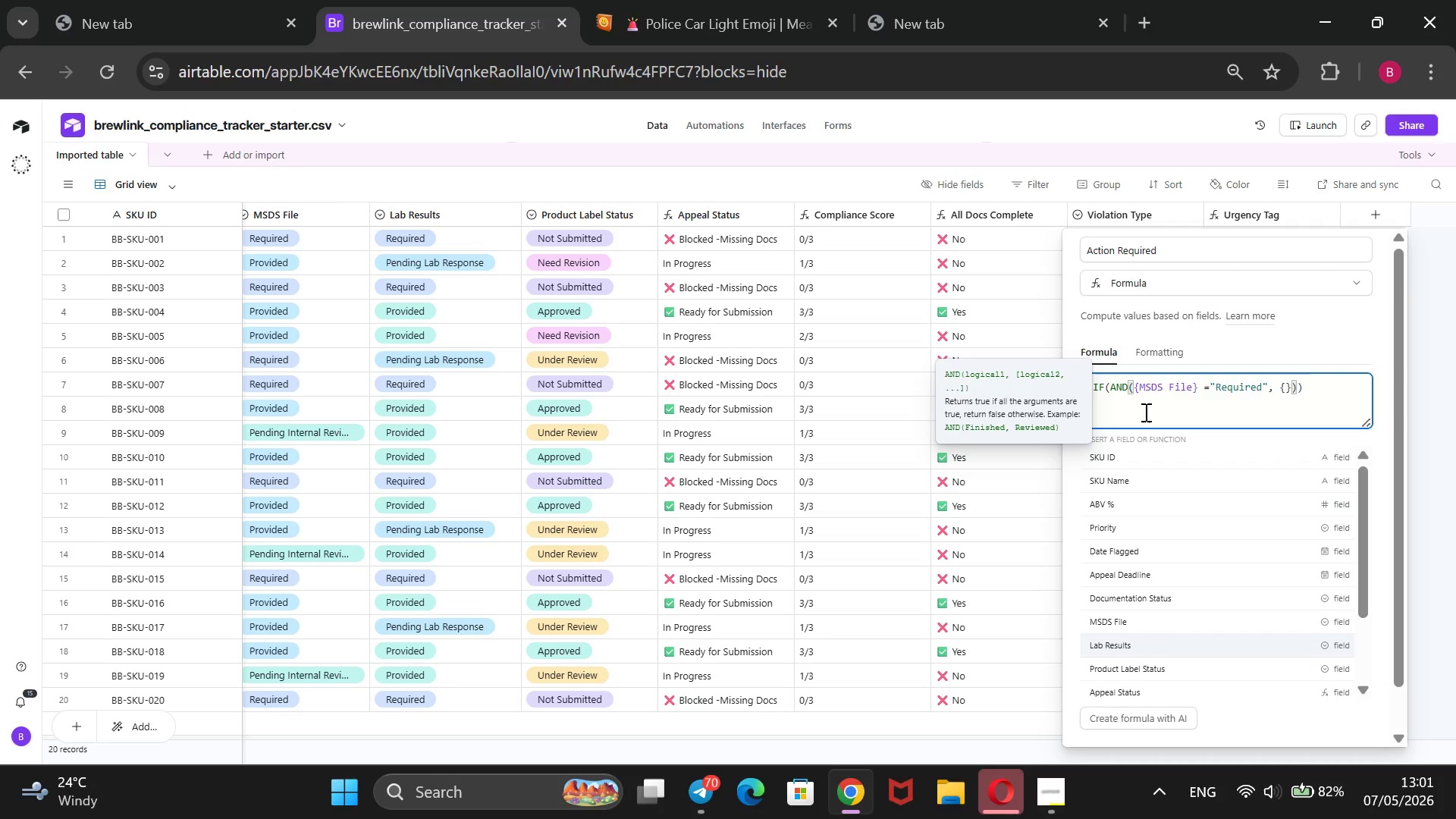 
key(Enter)
 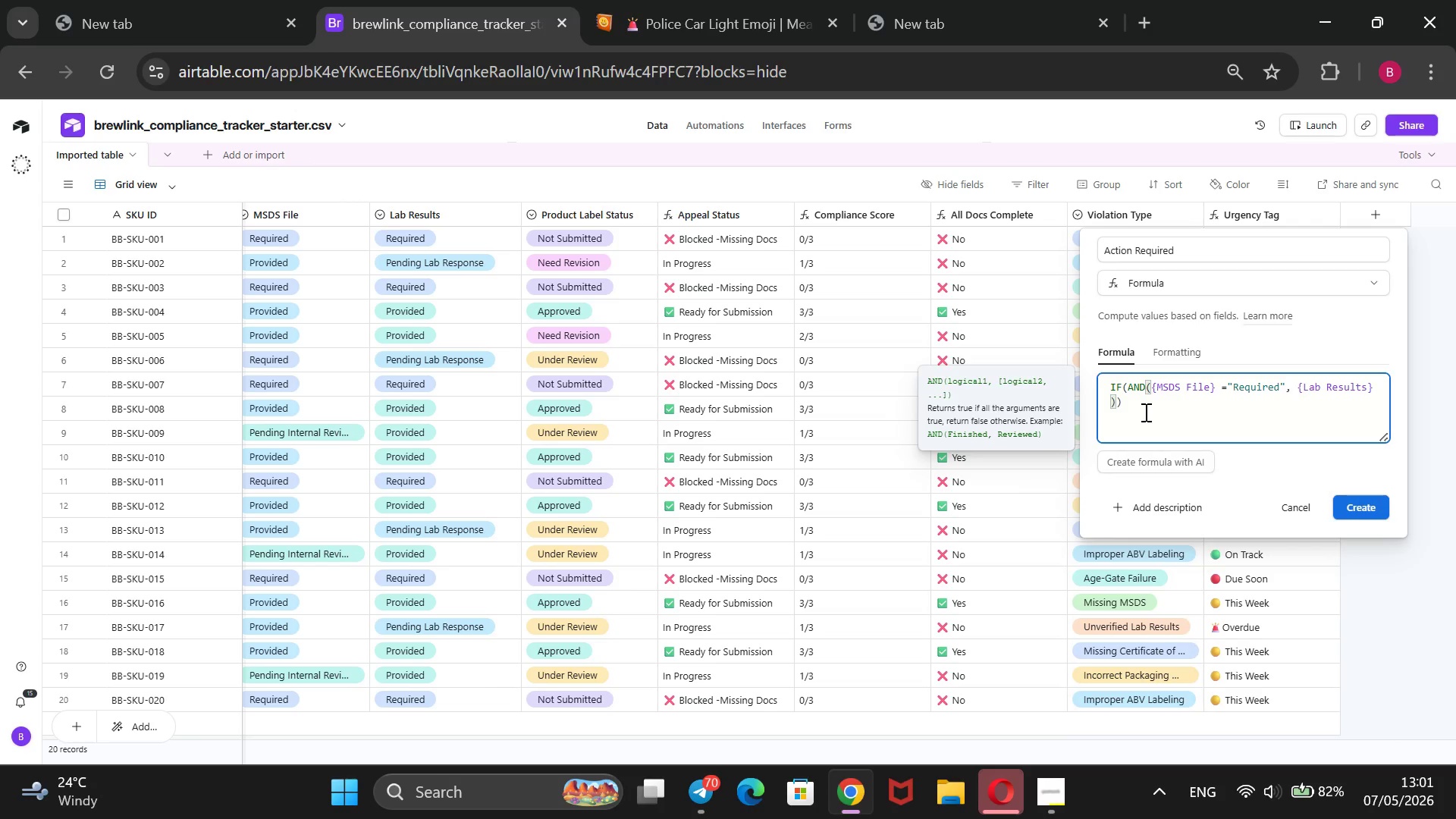 
type(= @Required)
 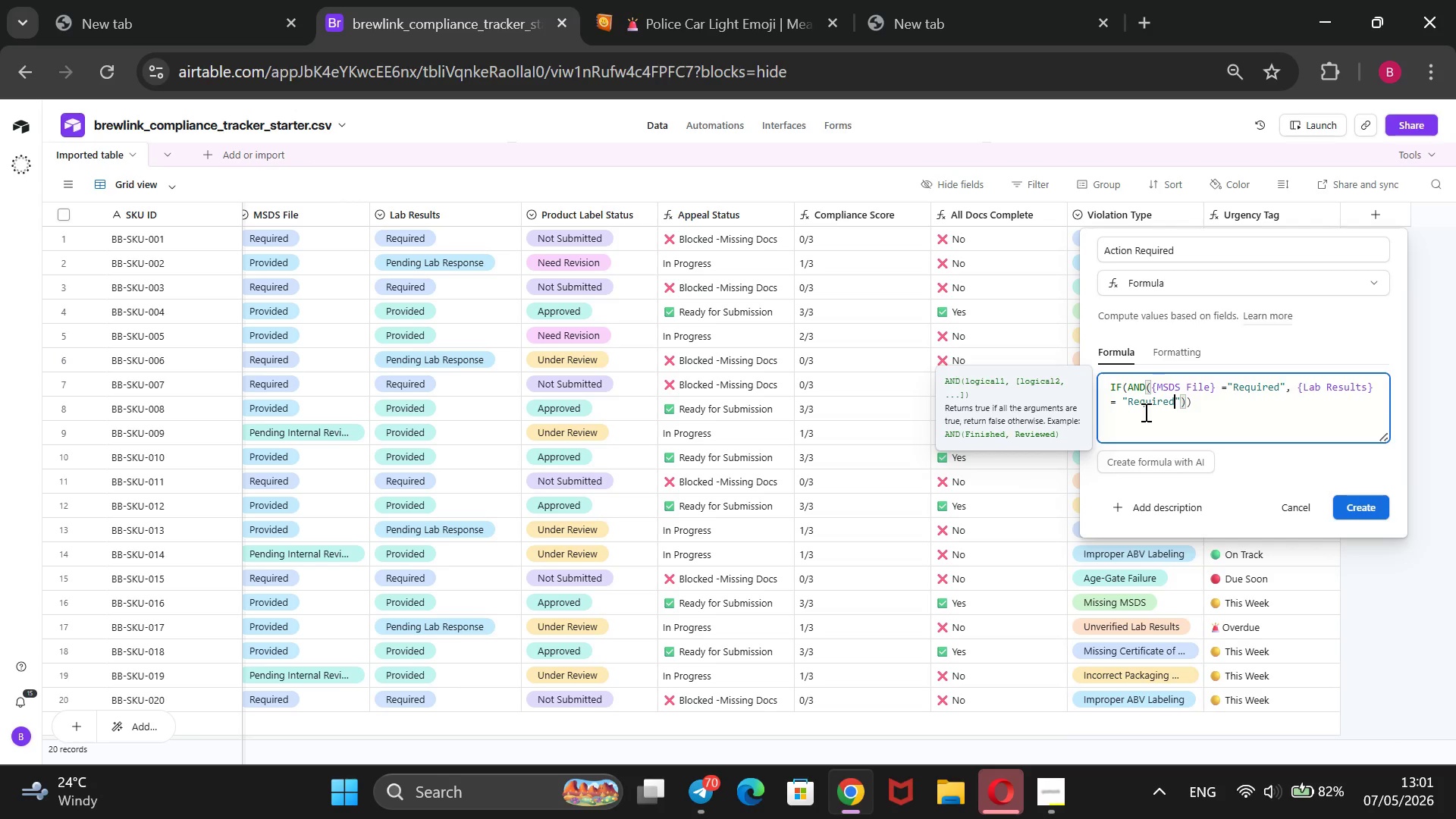 
key(ArrowRight)
 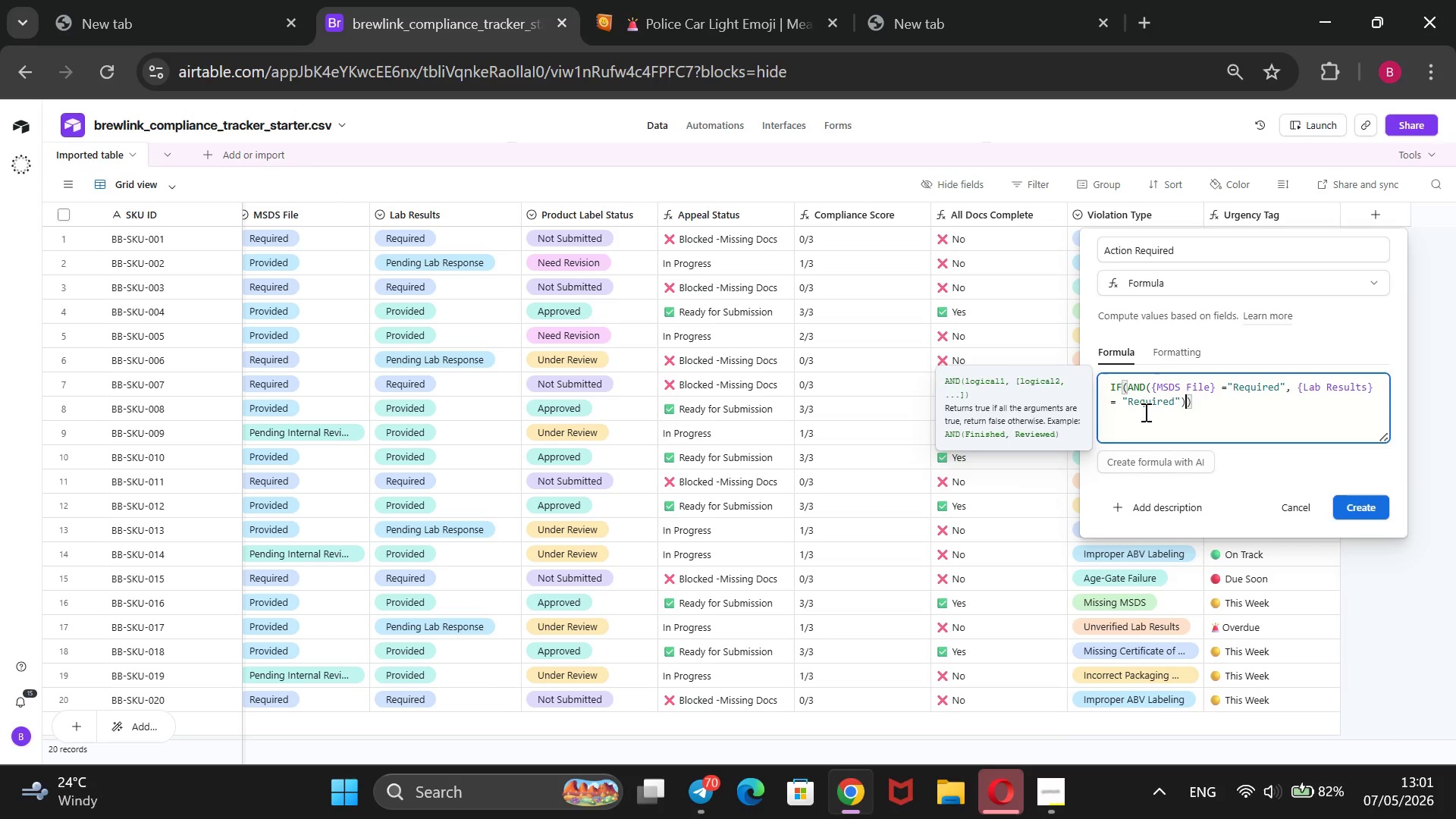 
key(ArrowRight)
 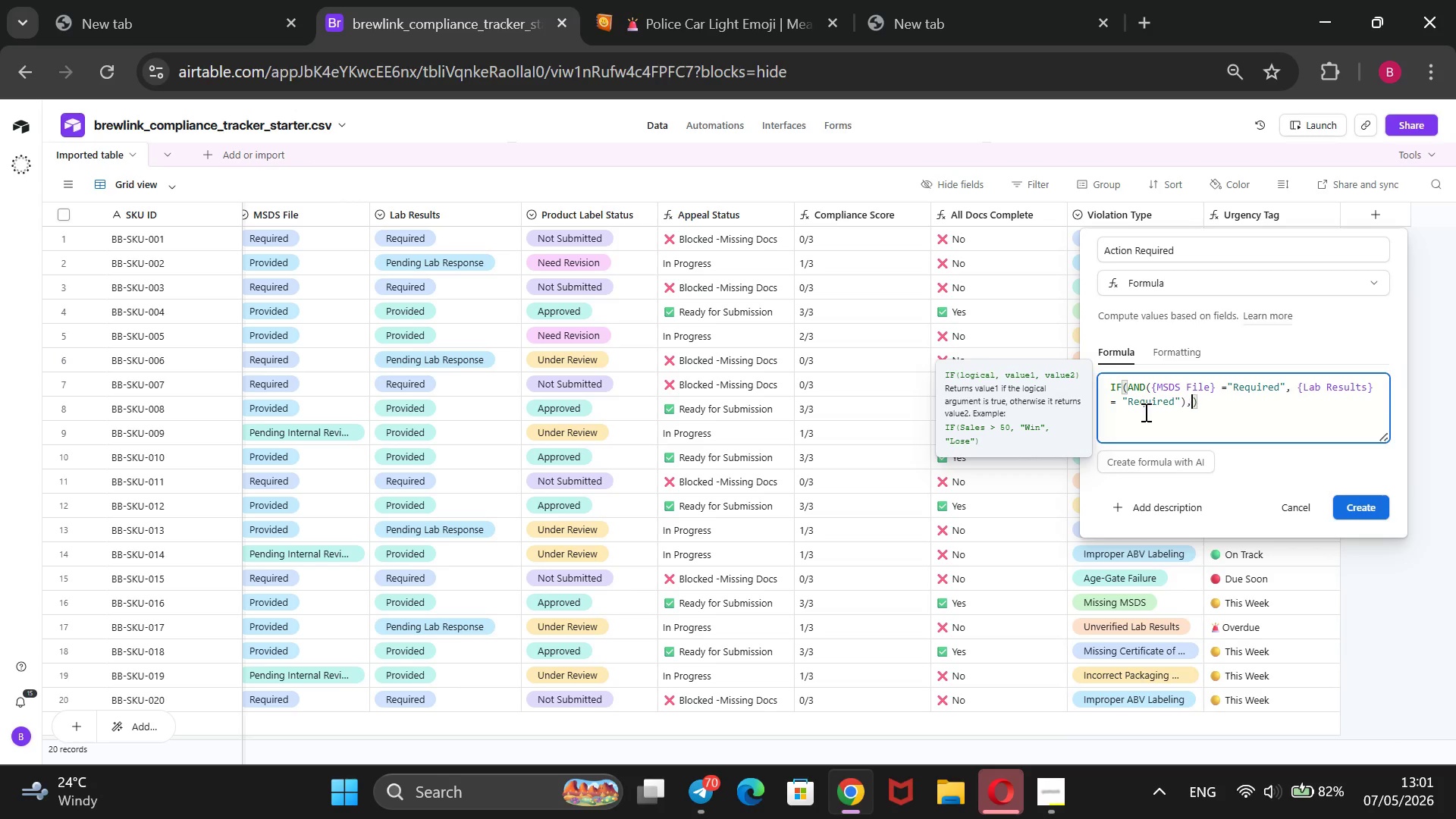 
type(, @Submit MSDS + Lab Results + )
 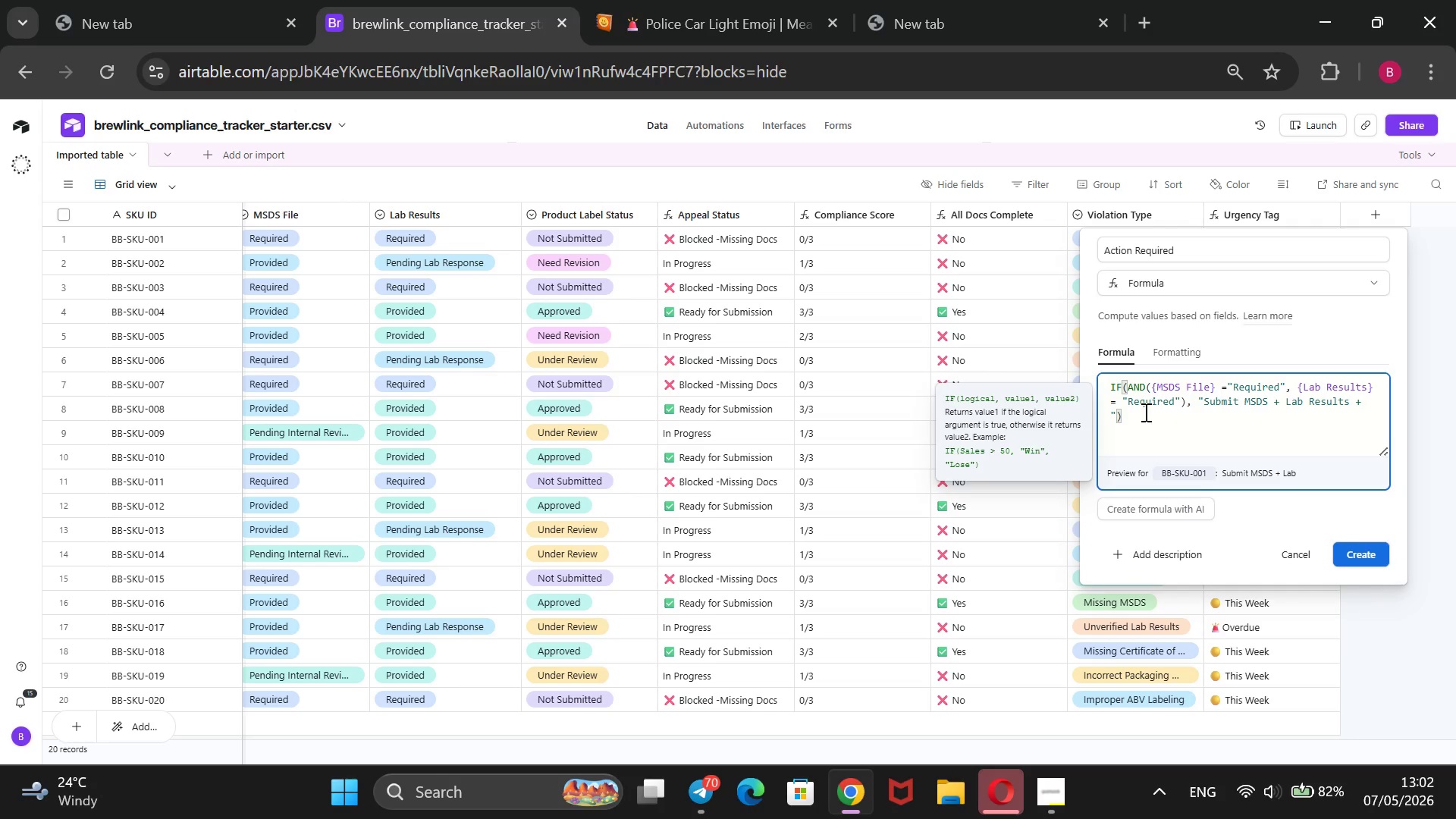 
 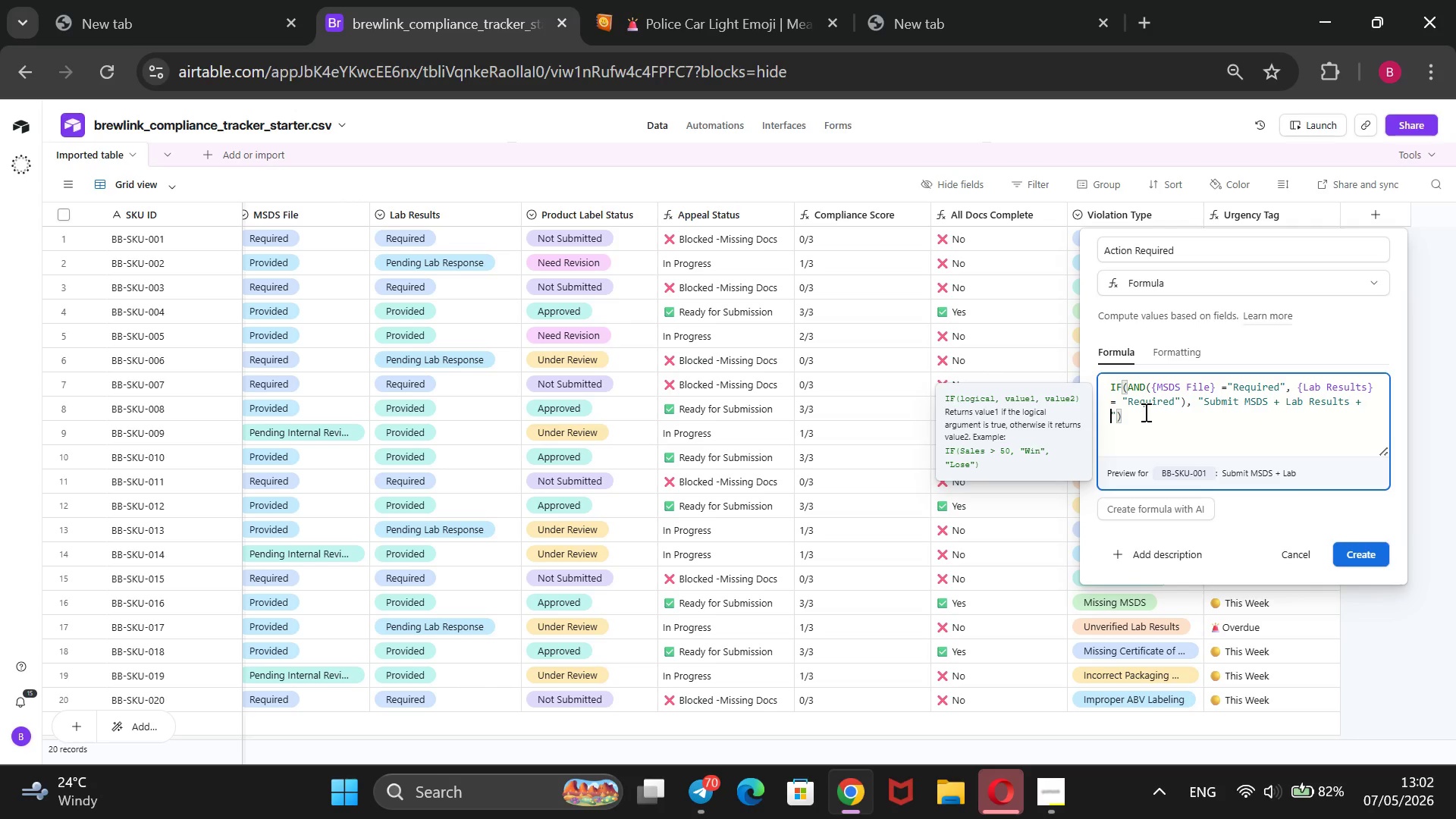 
hold_key(key=ShiftRight, duration=0.94)
 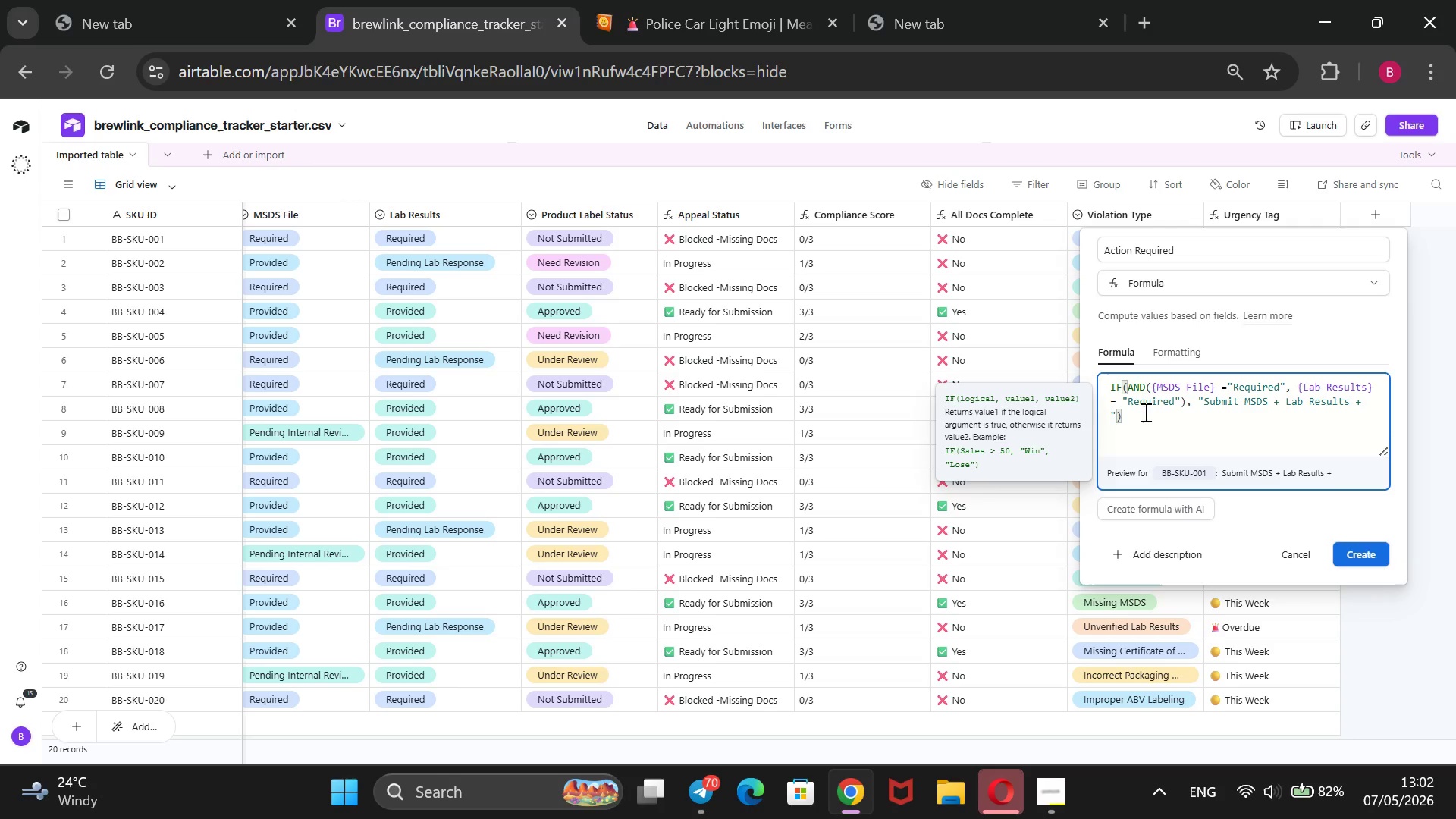 
type(Product Label)
 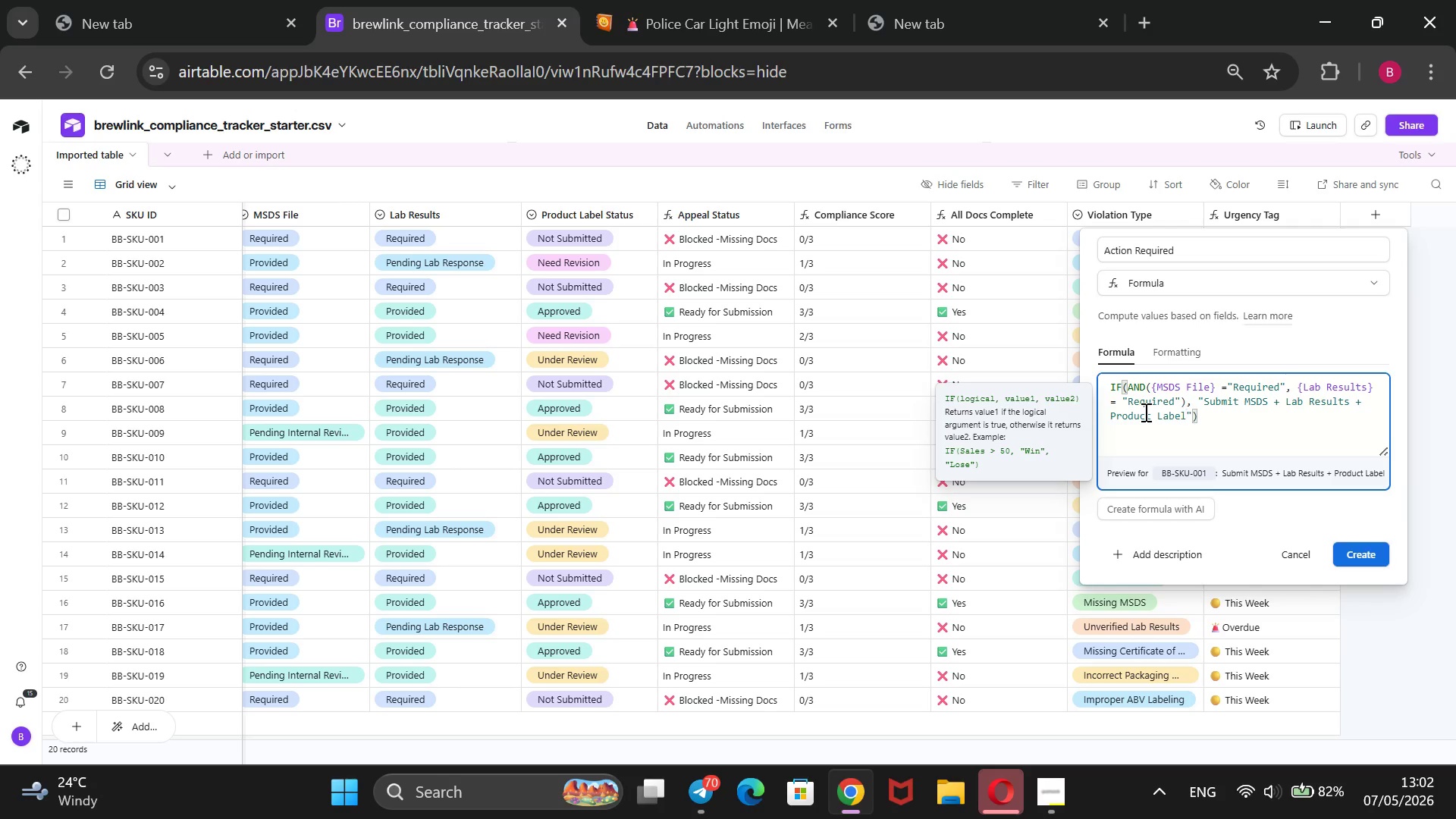 
key(ArrowRight)
 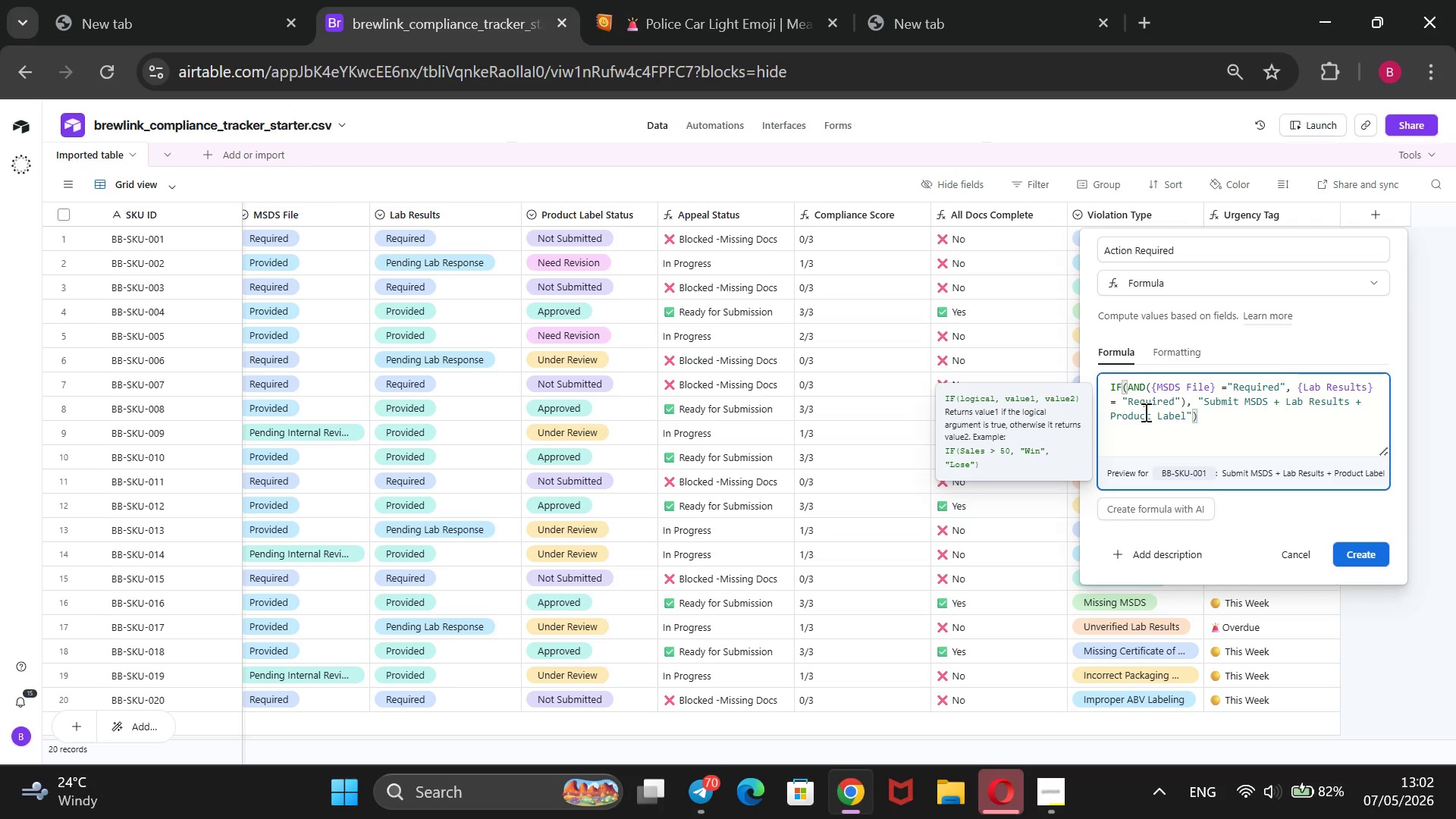 
type(, IF())
 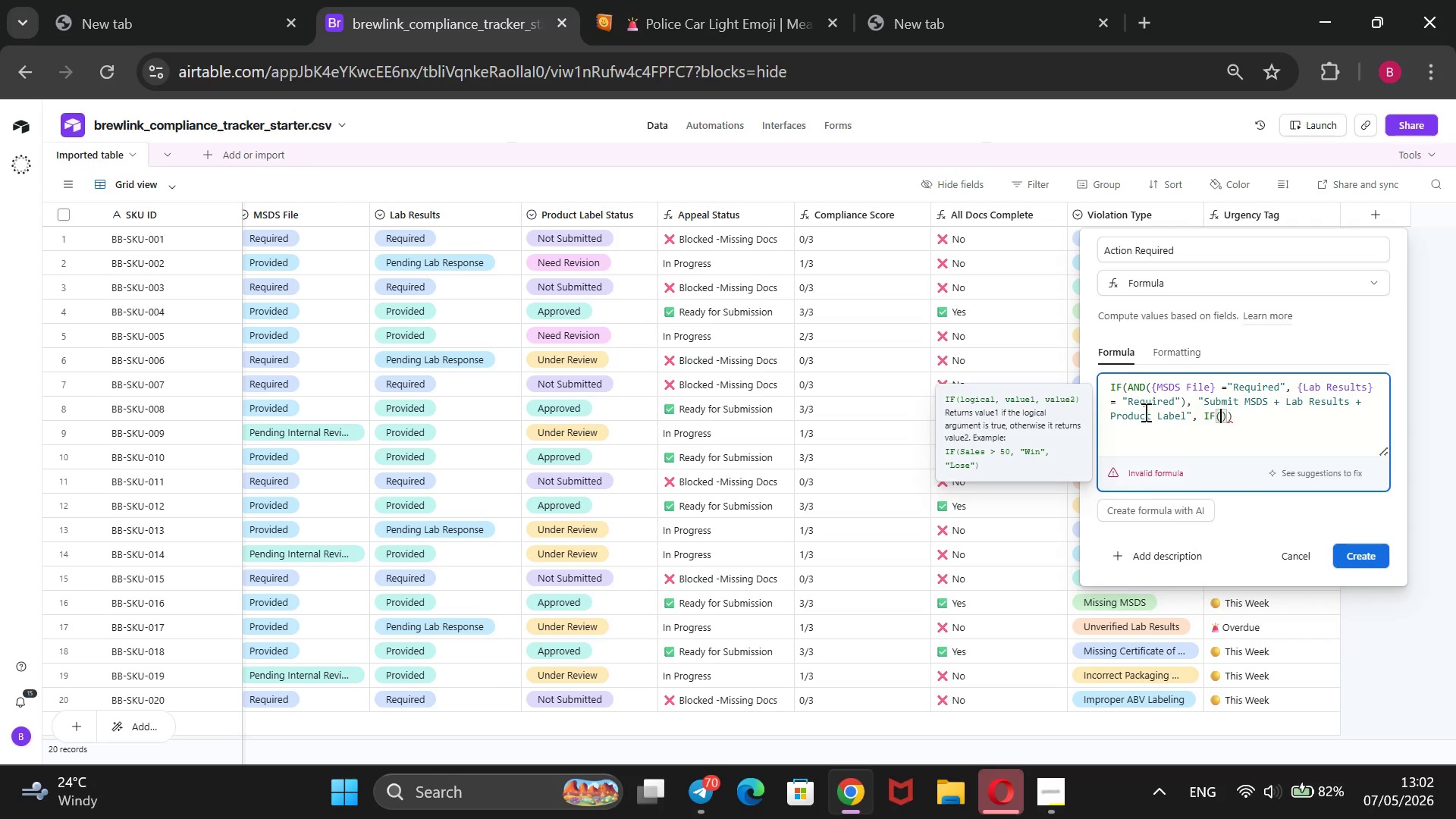 
 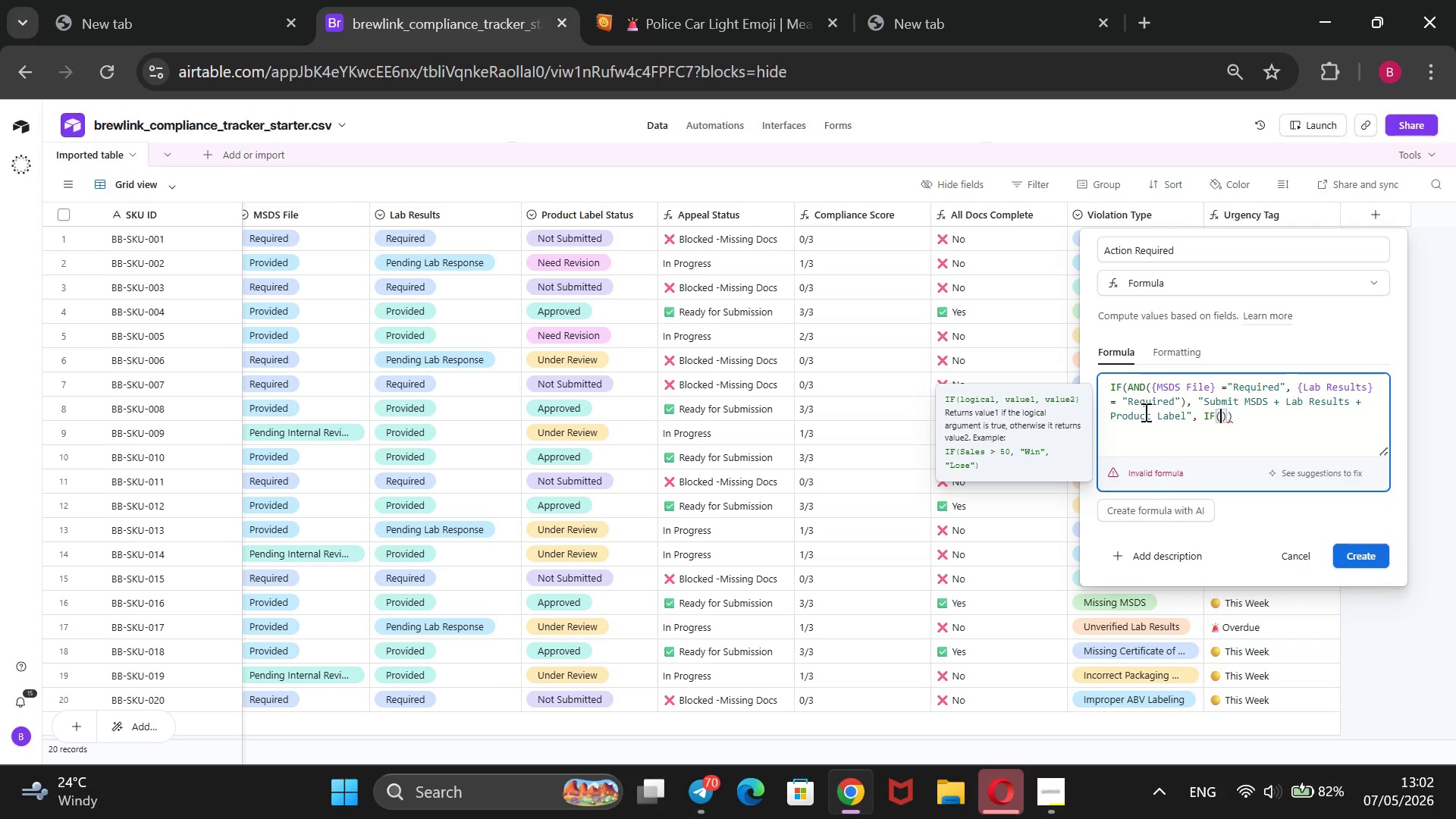 
key(ArrowLeft)
 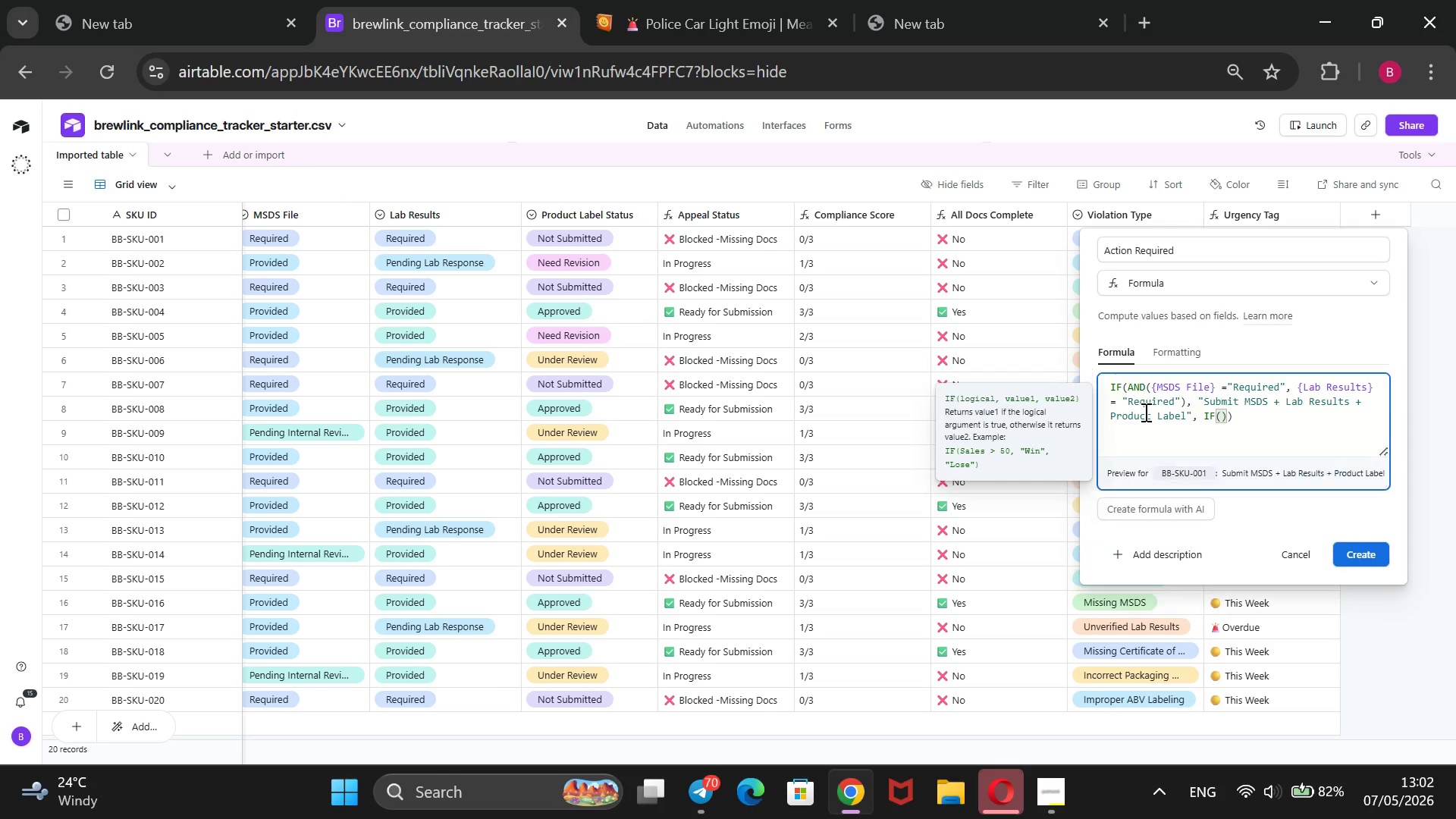 
key(Shift+BracketLeft)
 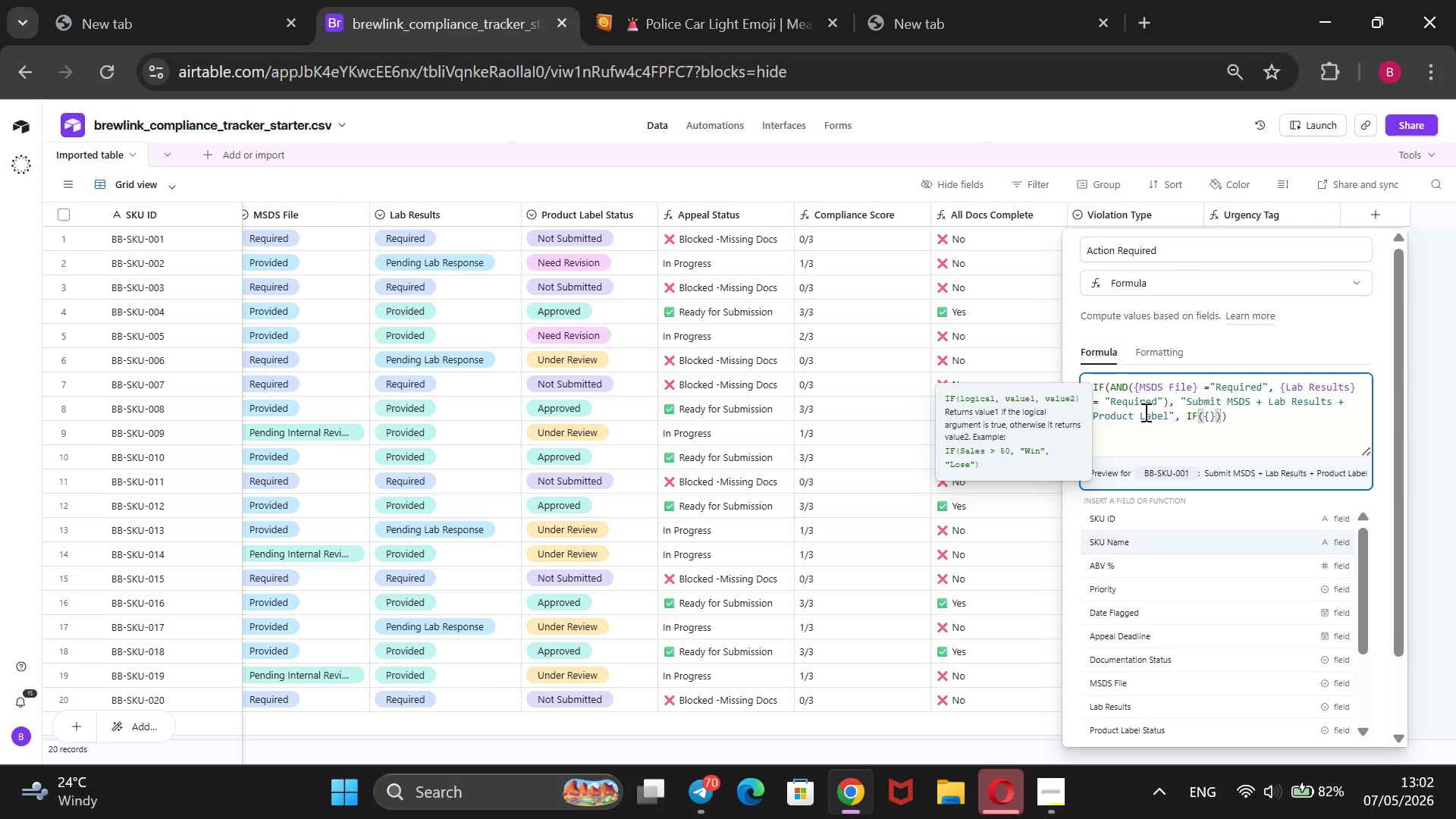 
key(ArrowDown)
 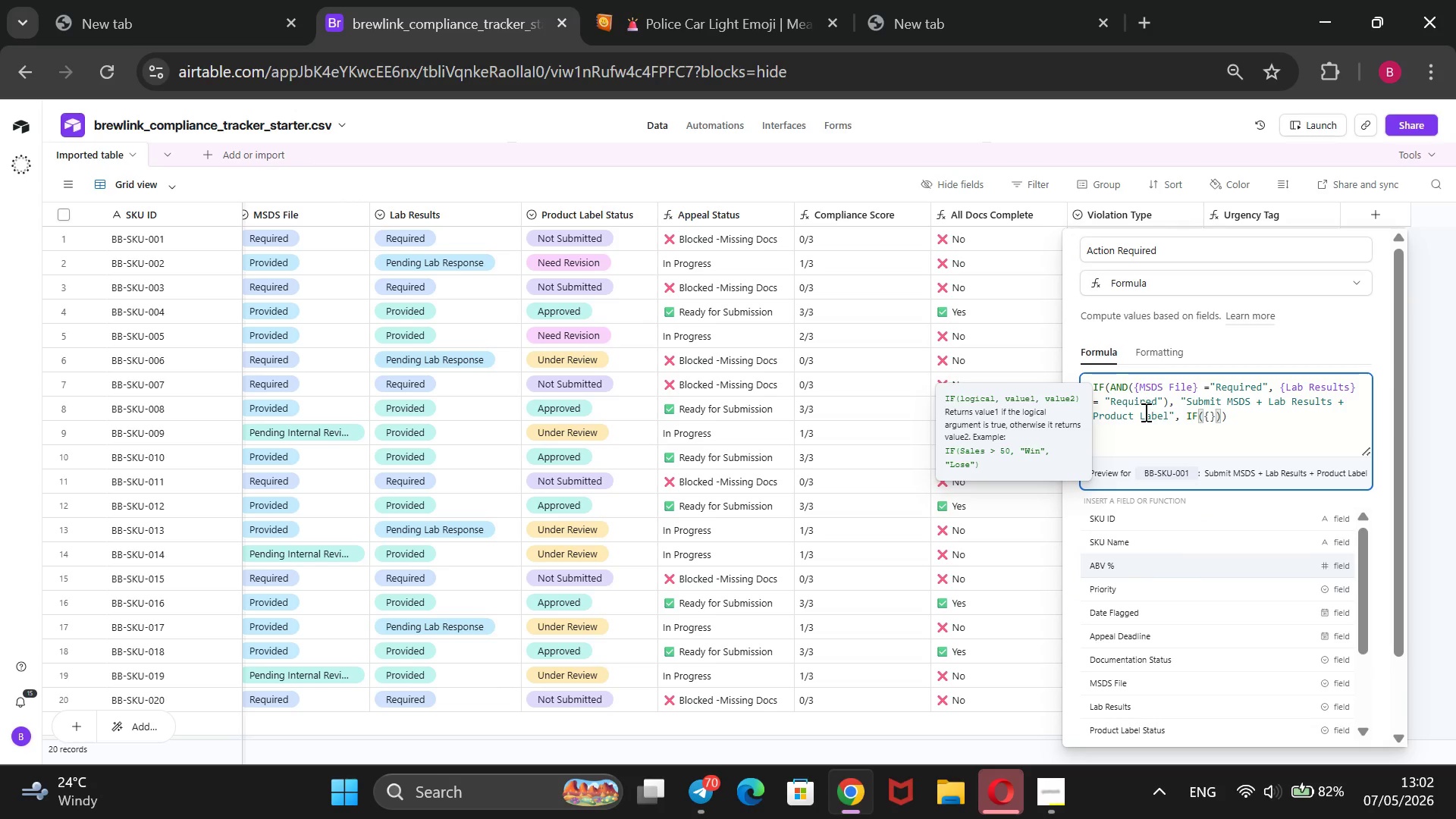 
key(ArrowDown)
 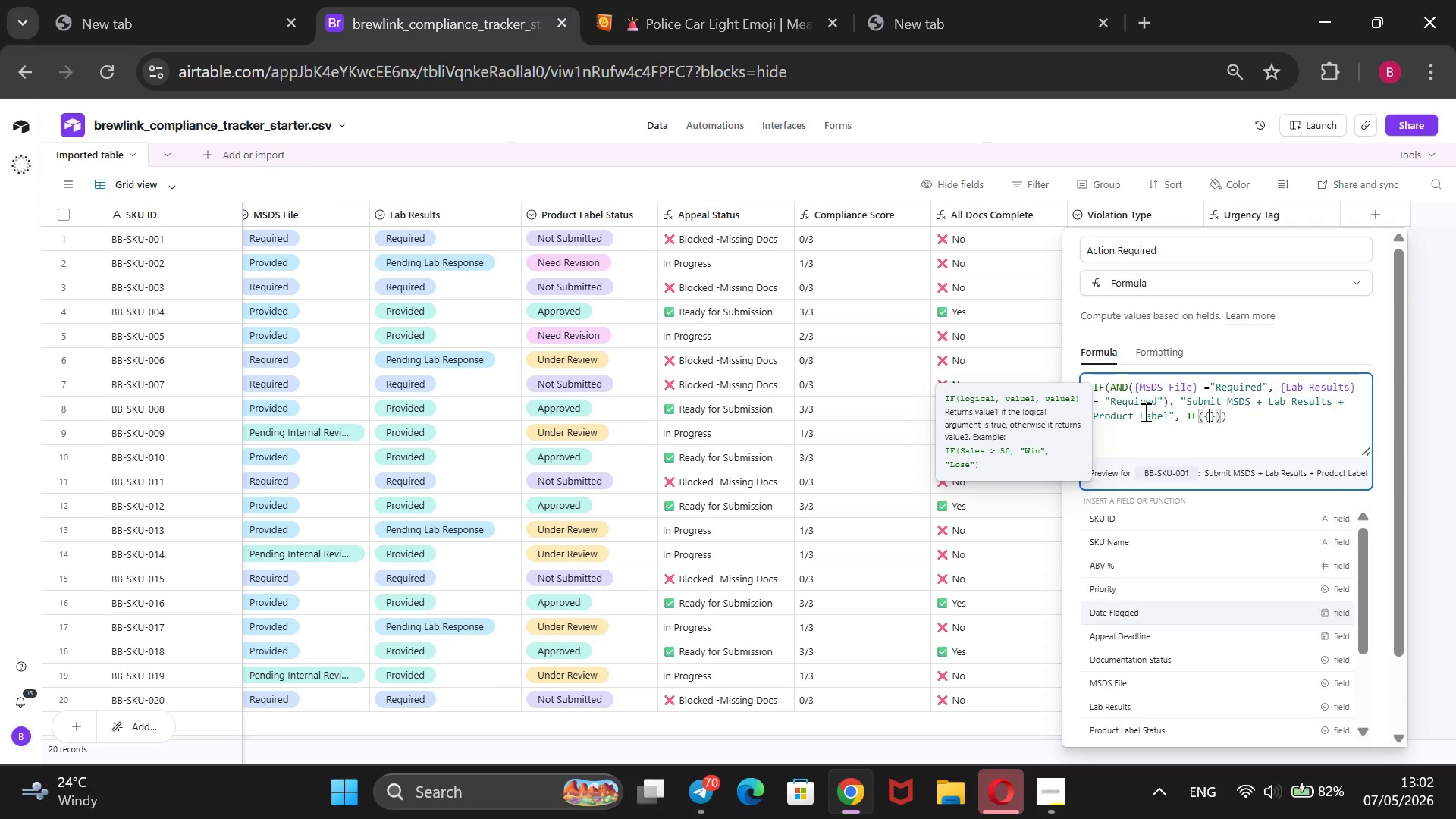 
key(ArrowDown)
 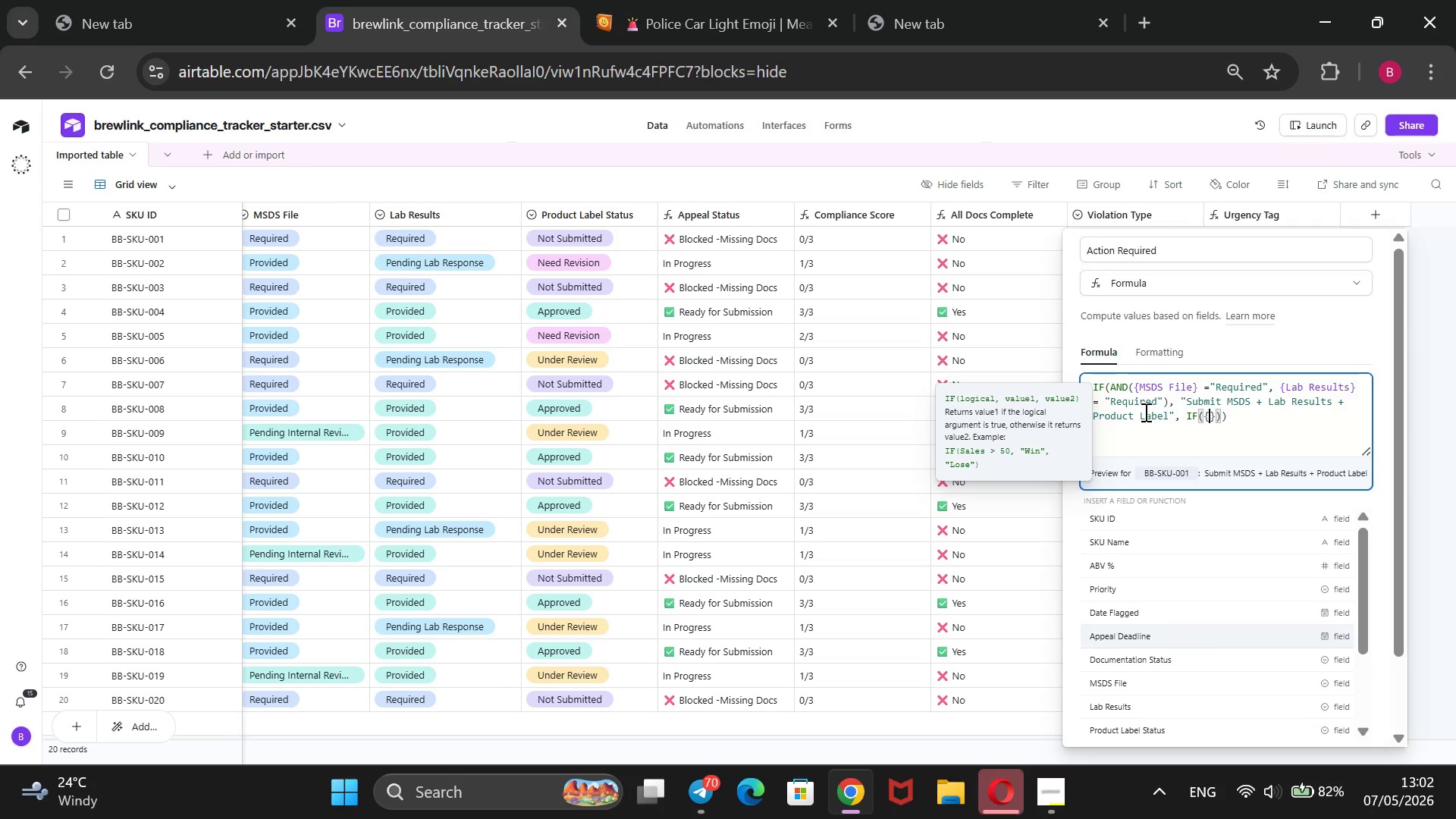 
key(ArrowDown)
 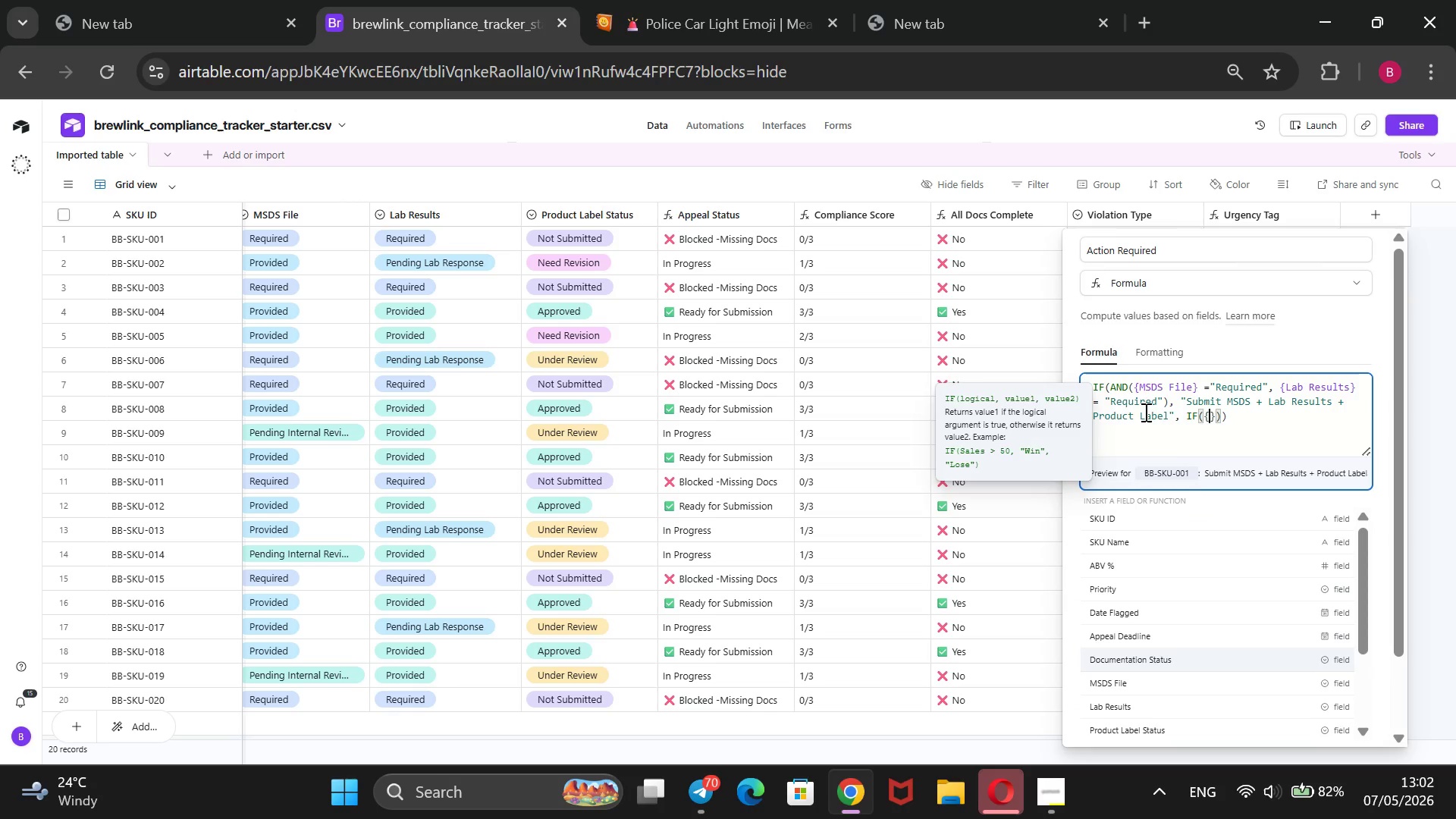 
key(ArrowDown)
 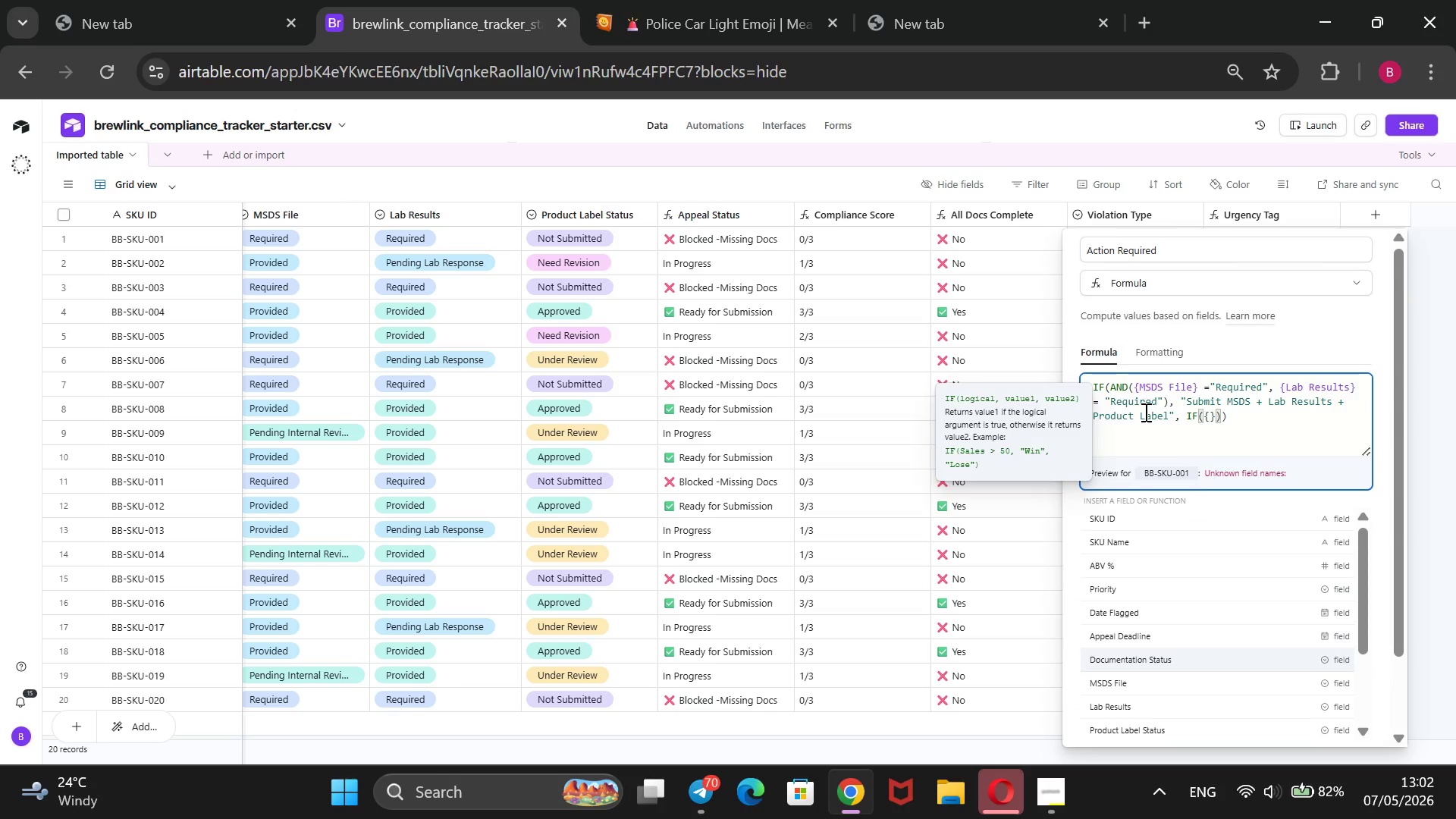 
key(ArrowDown)
 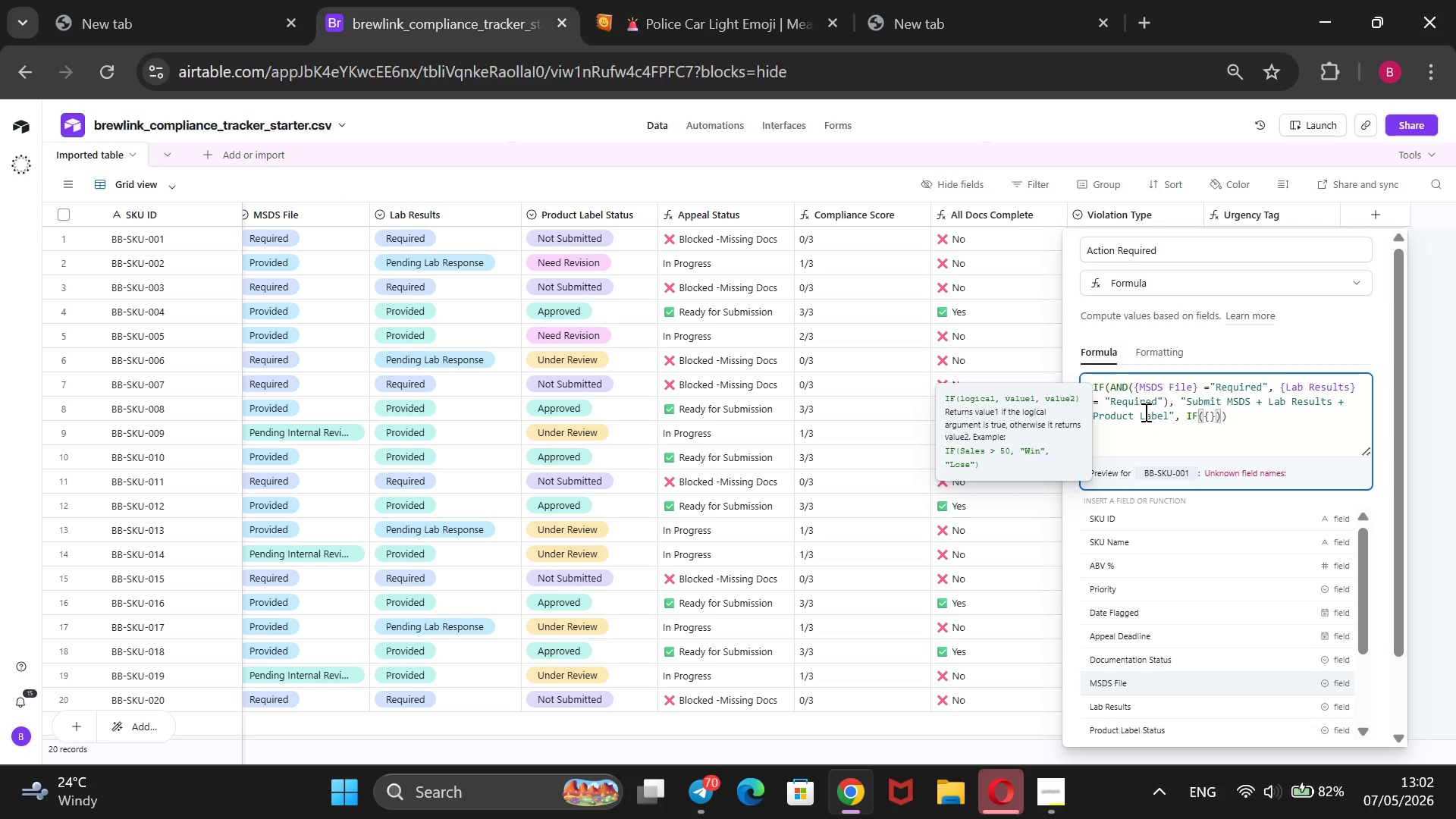 
key(ArrowDown)
 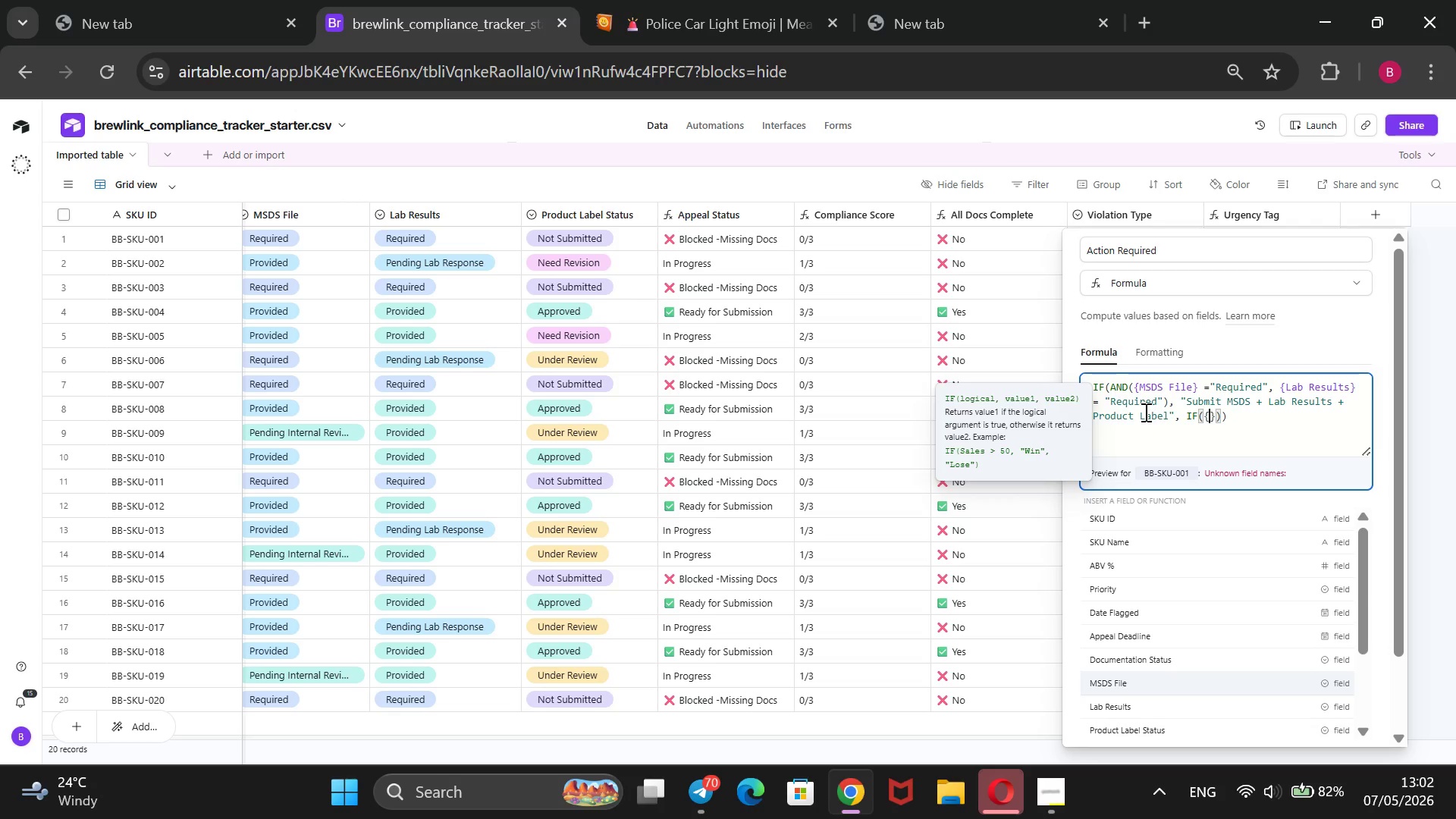 
key(Enter)
 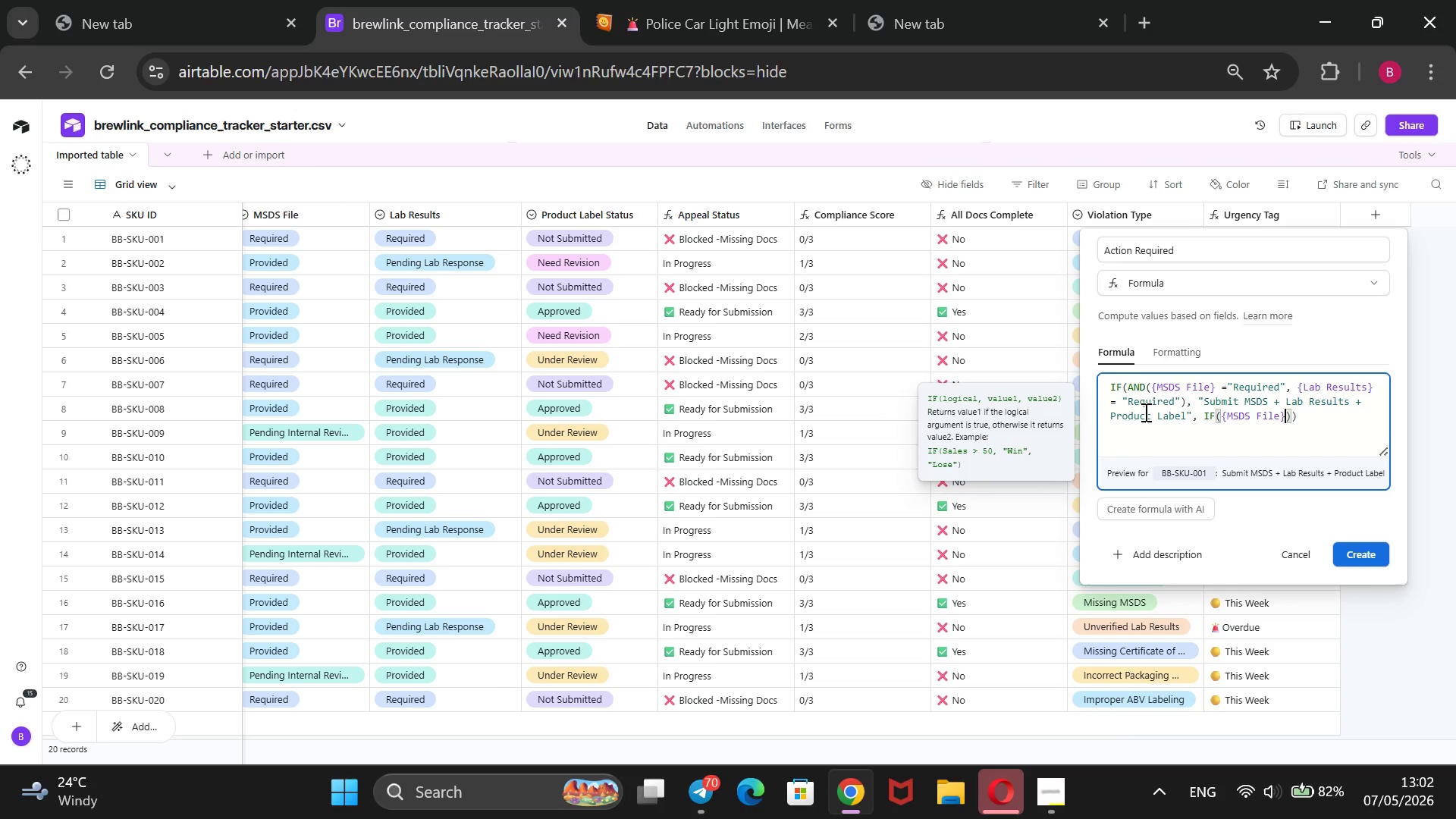 
type( +)
key(Backspace)
type(=@Required)
 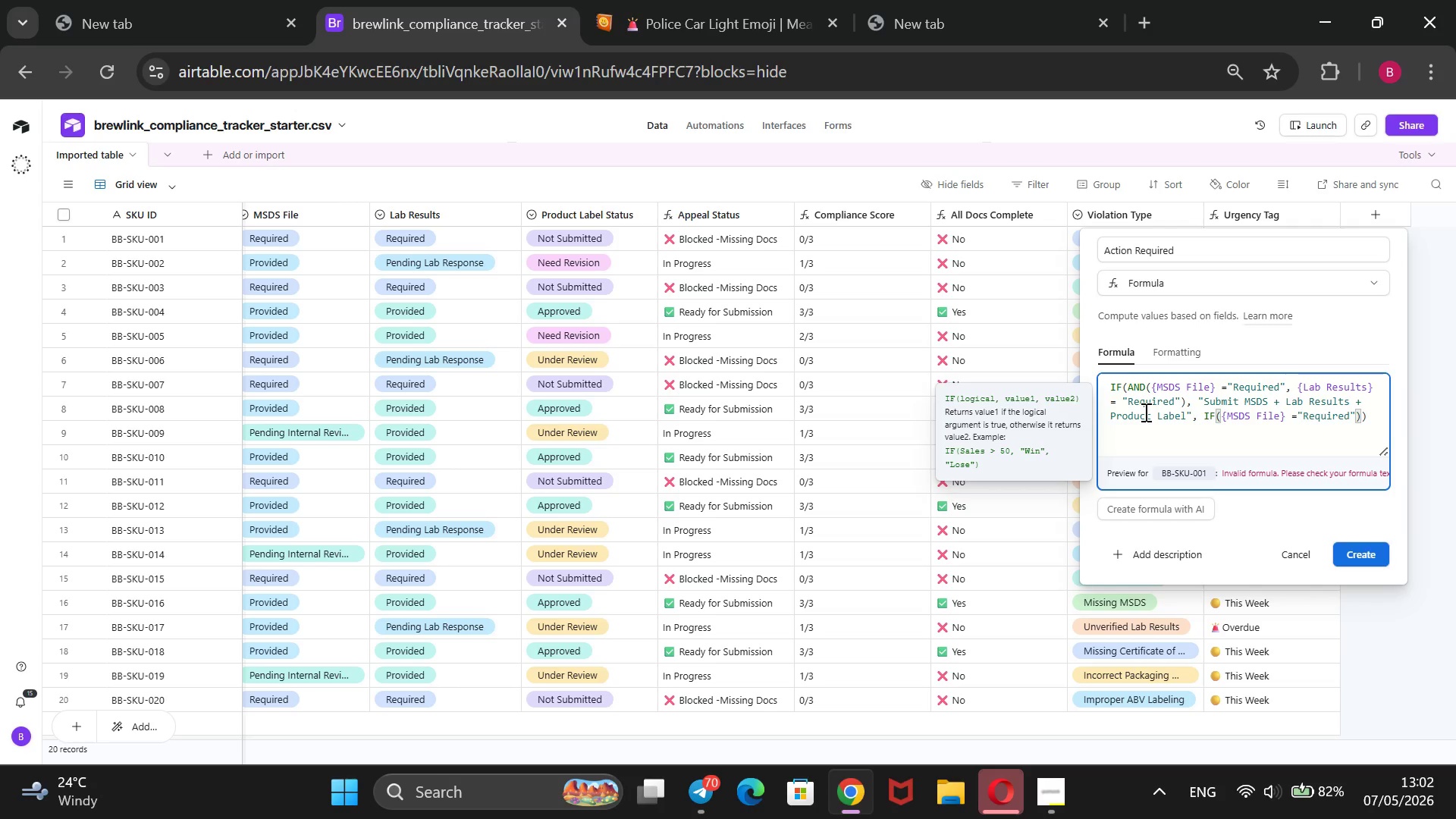 
key(ArrowRight)
 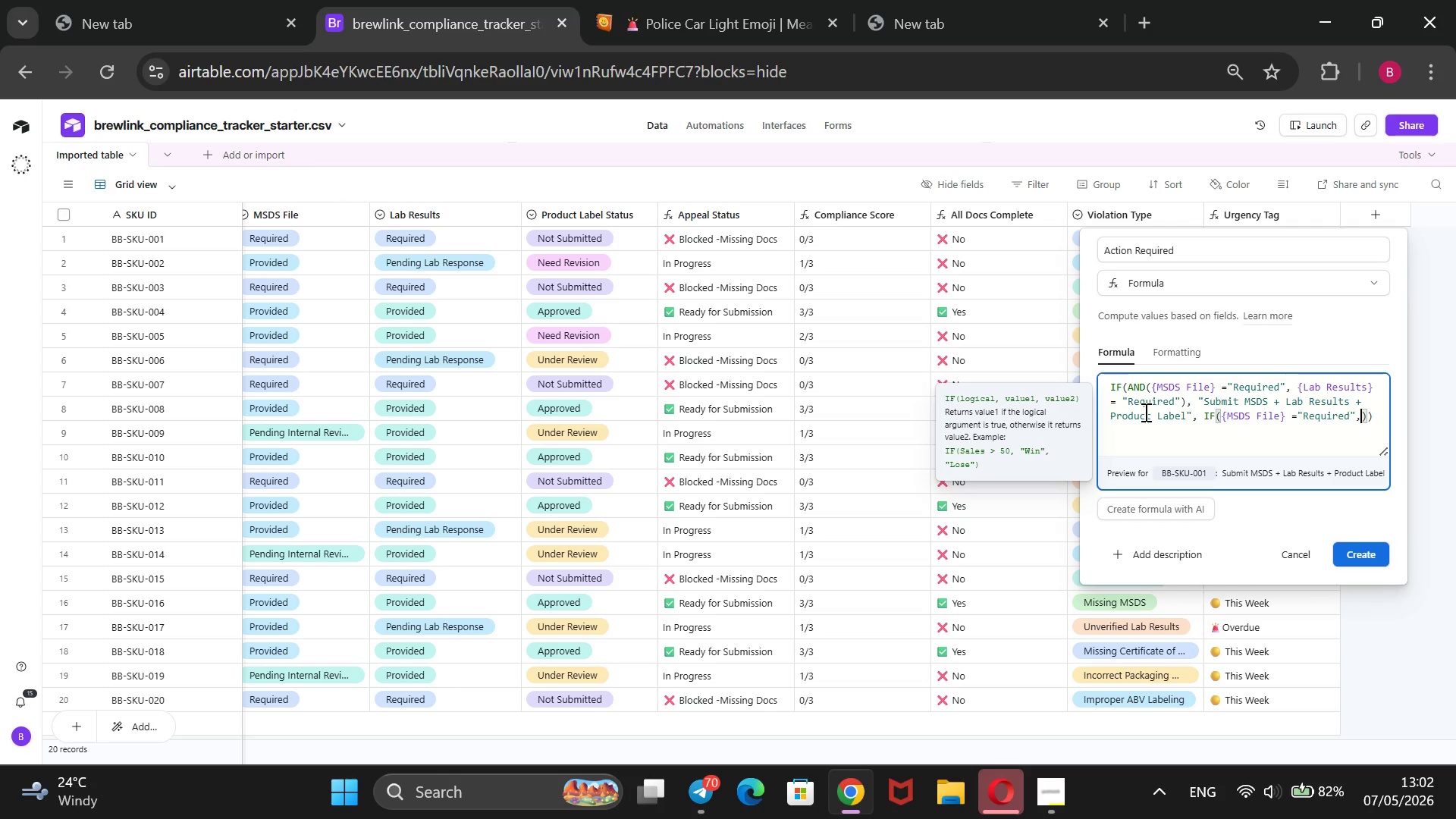 
type(, @Submit MSDS | Submit Product Label)
 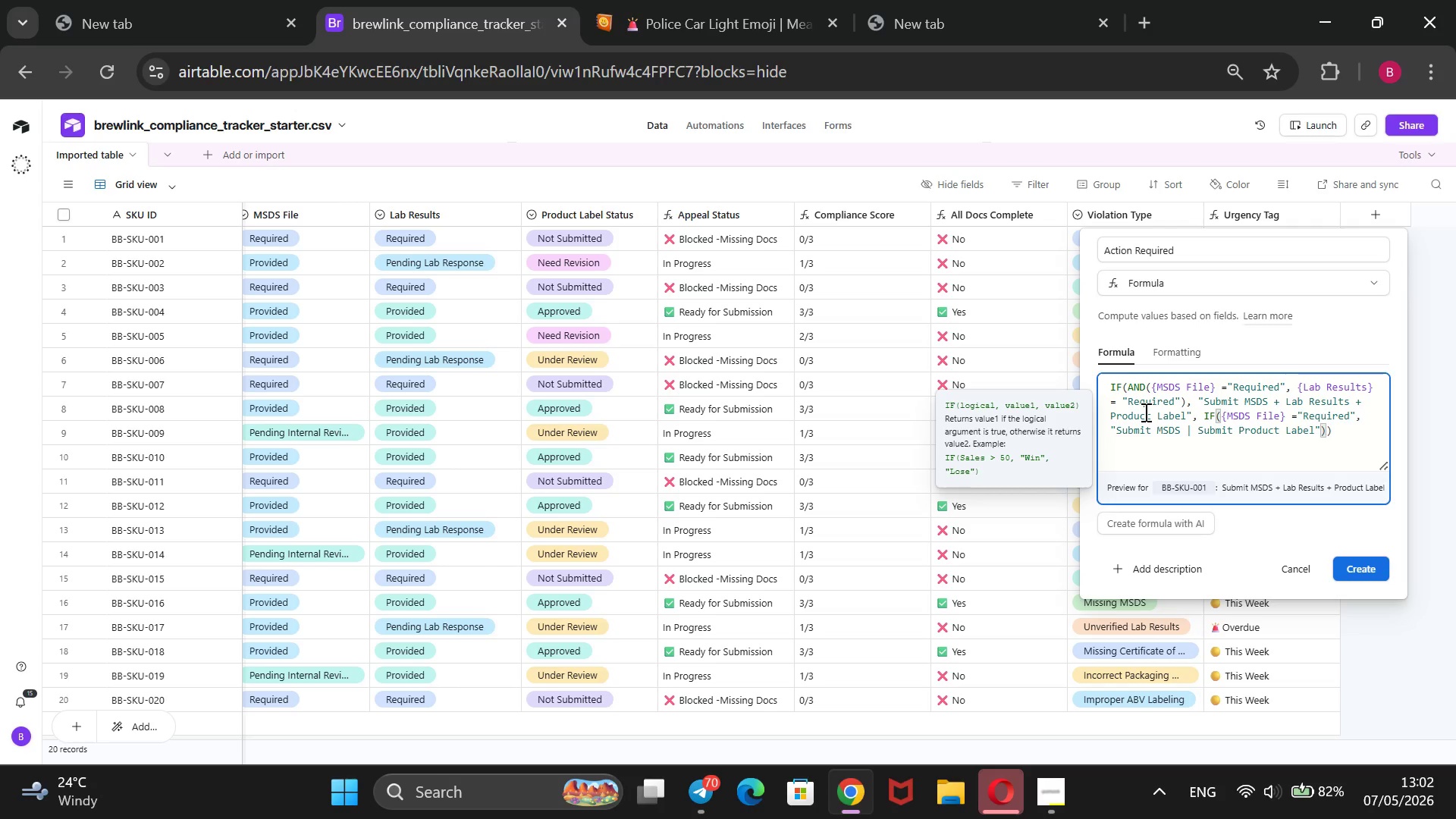 
key(ArrowRight)
 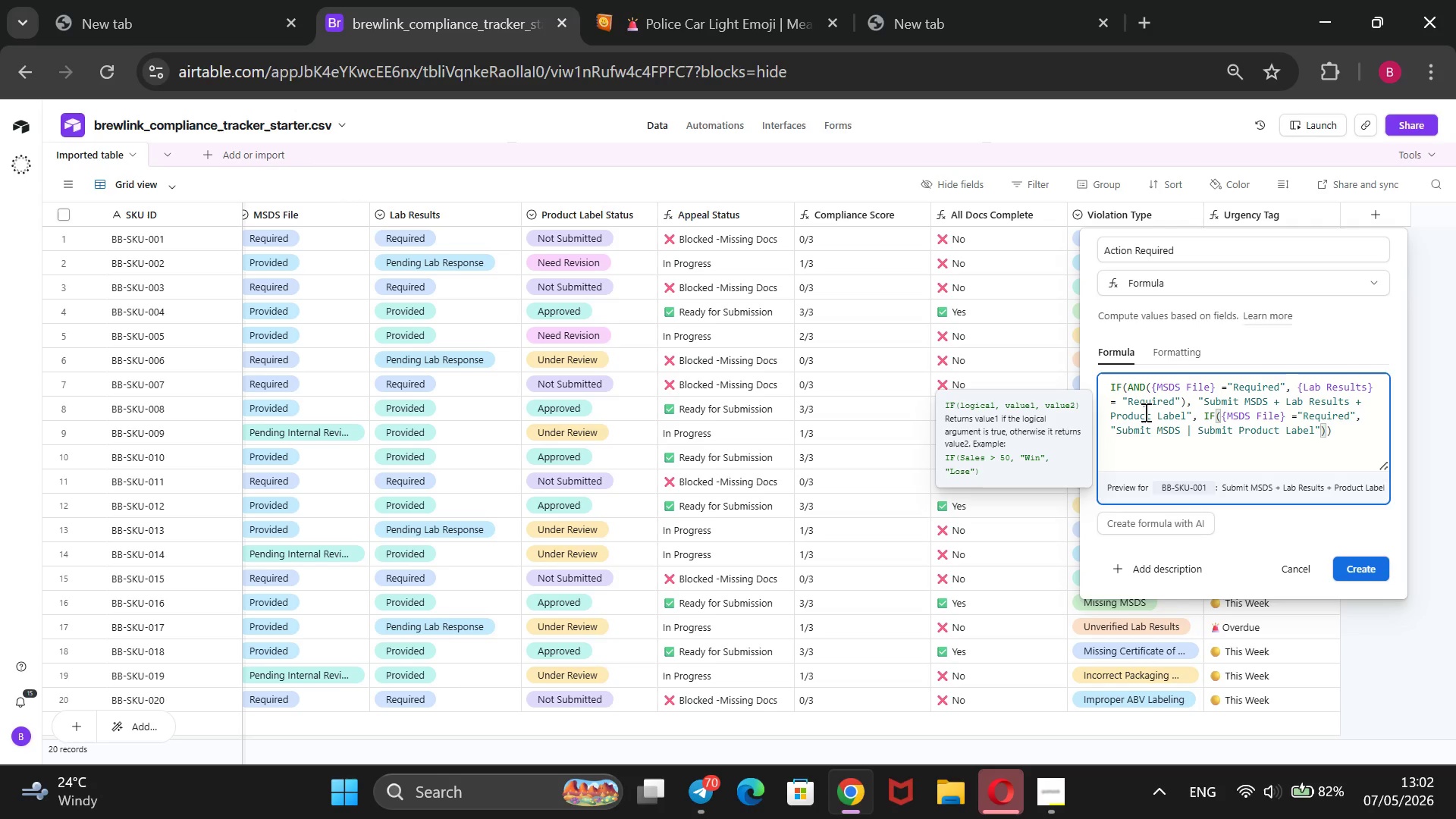 
type(, IF())
 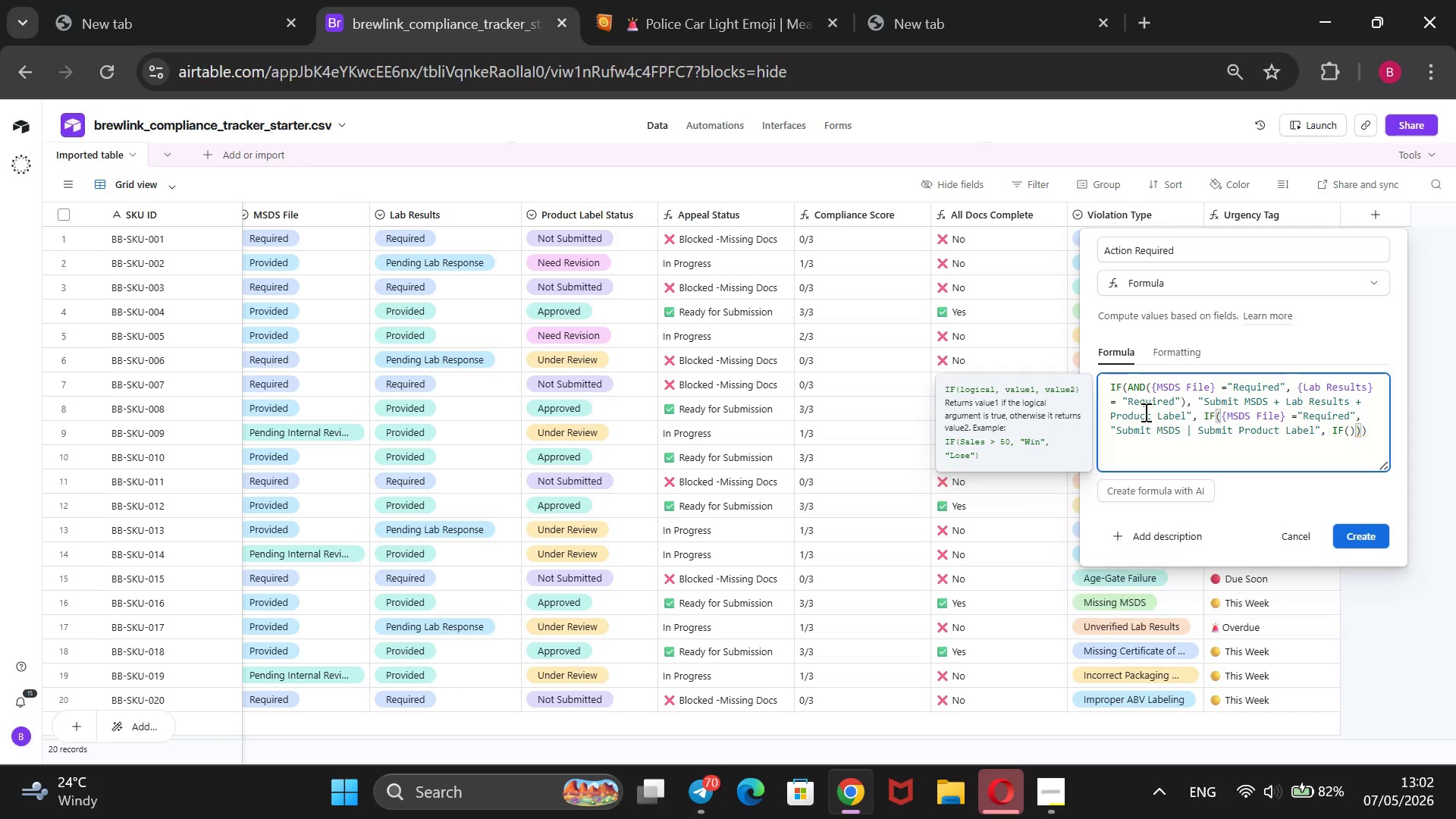 
key(ArrowLeft)
 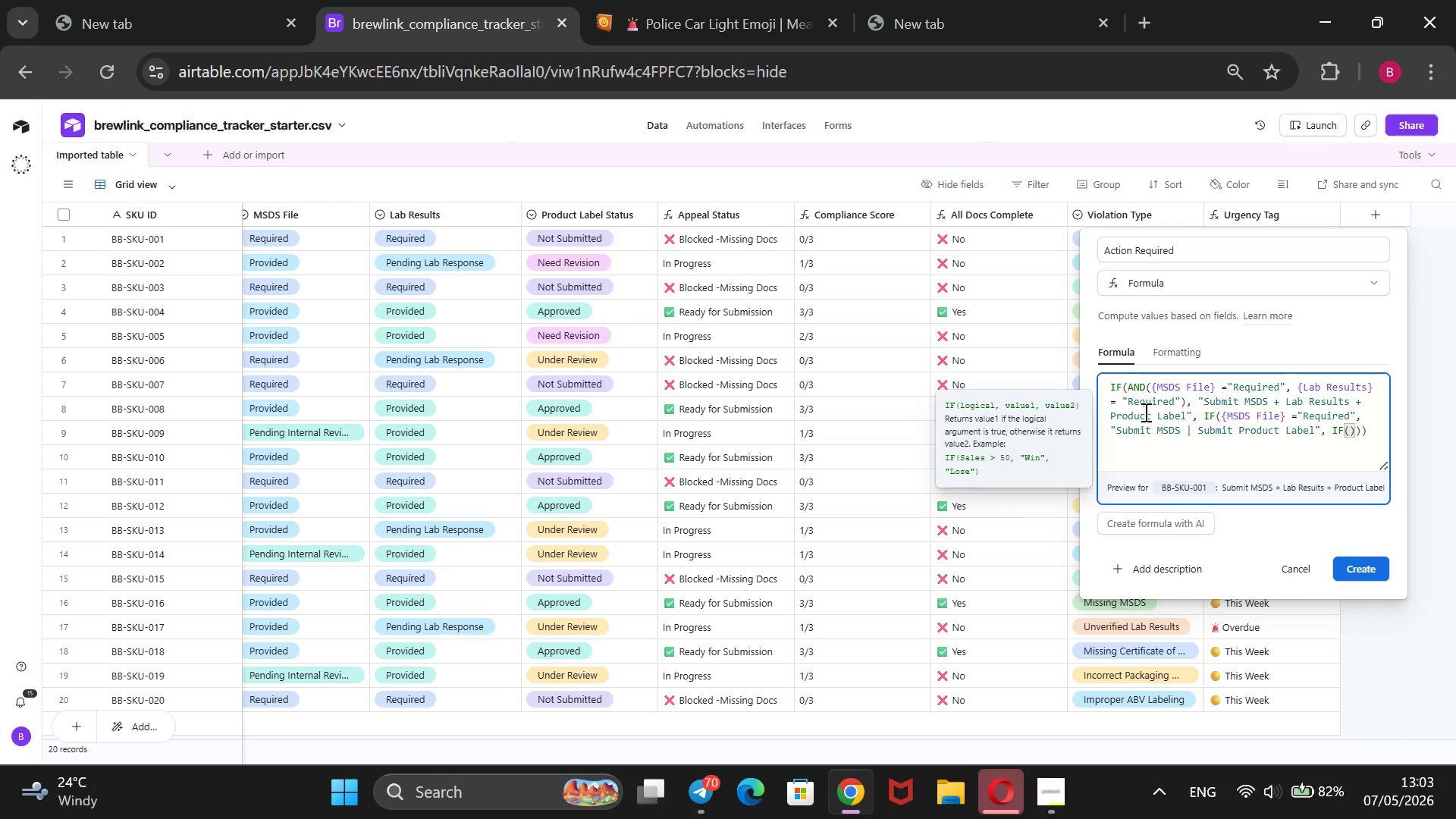 
key(Shift+BracketLeft)
 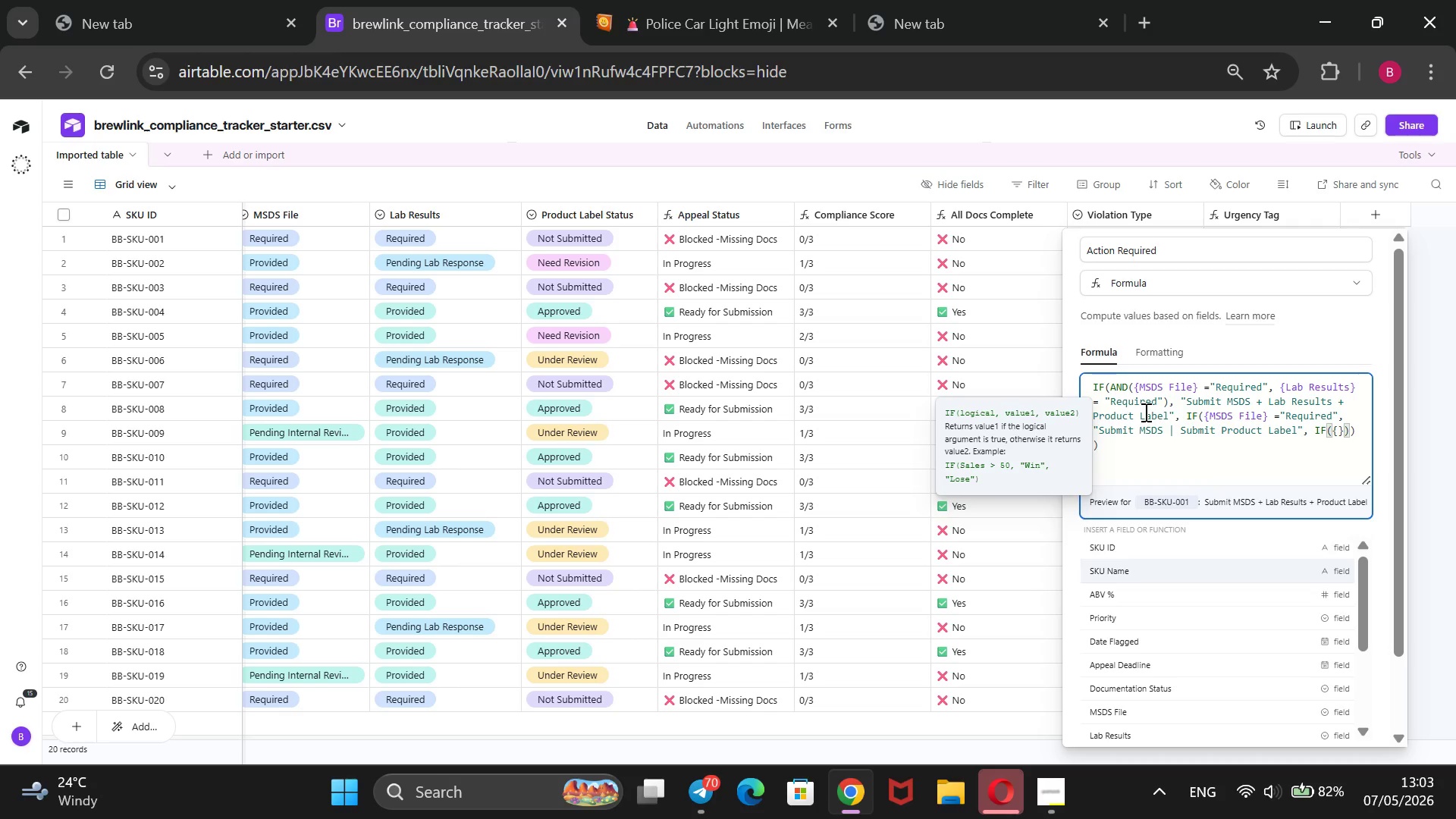 
key(ArrowDown)
 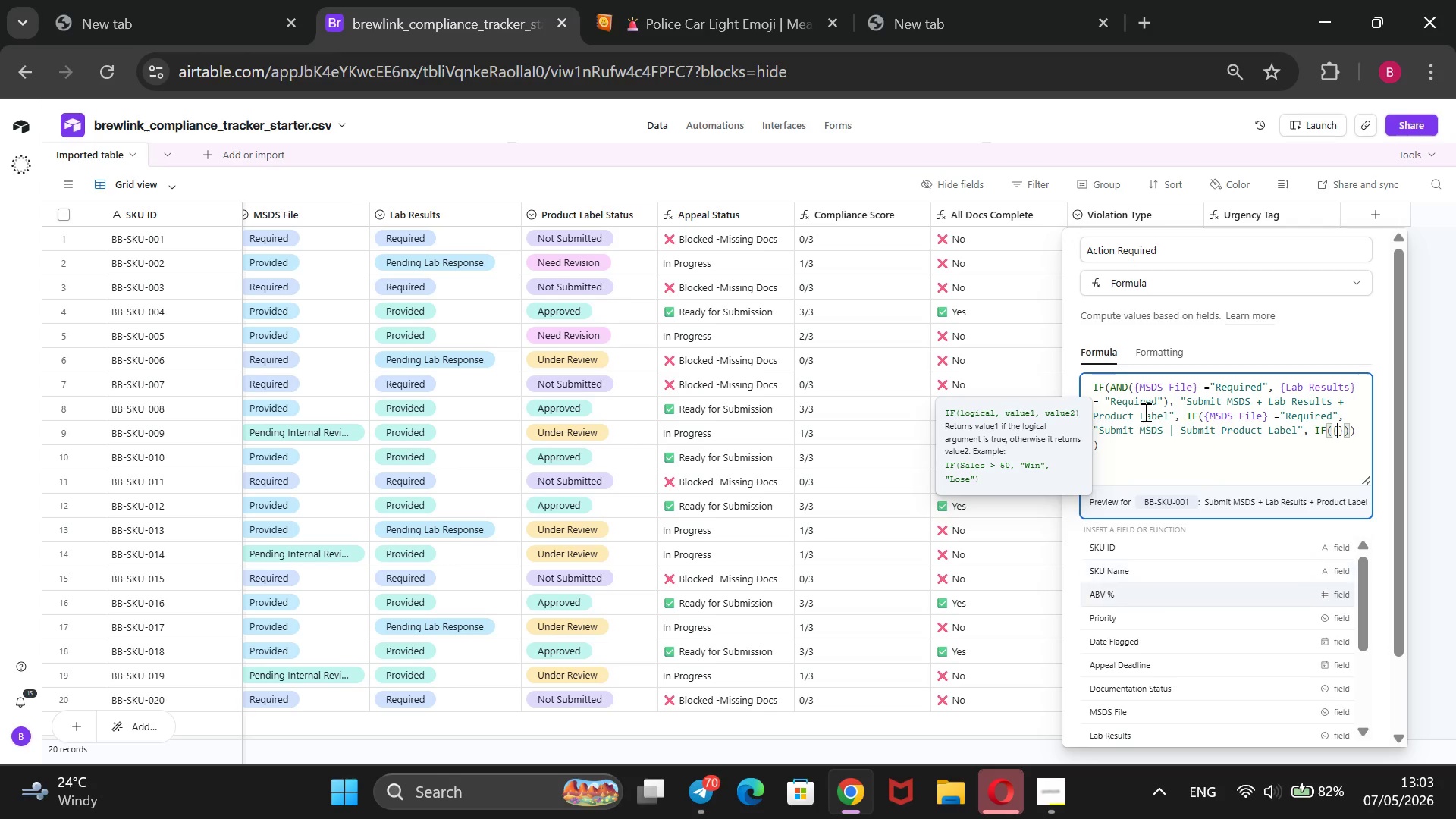 
key(ArrowDown)
 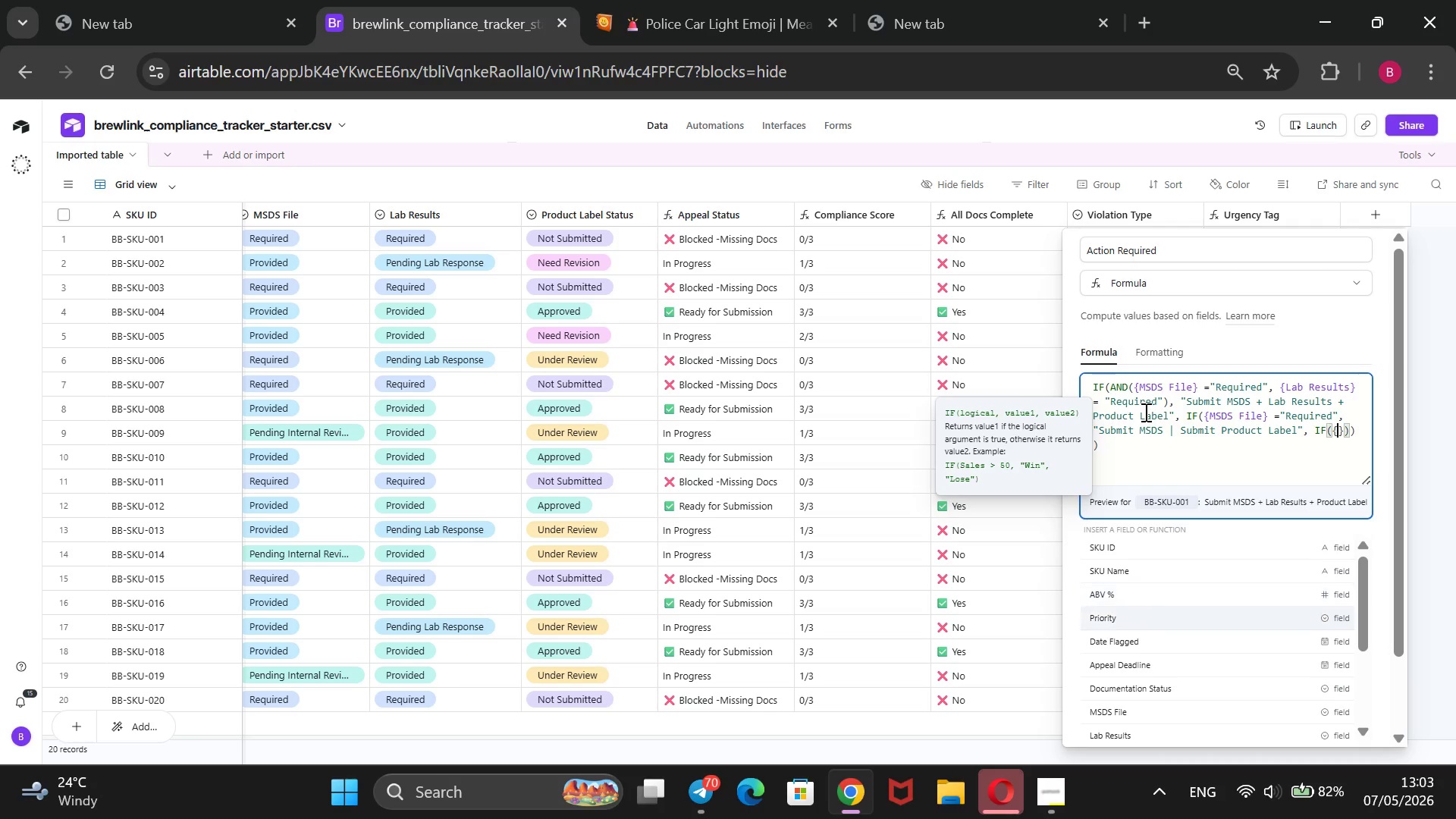 
key(ArrowDown)
 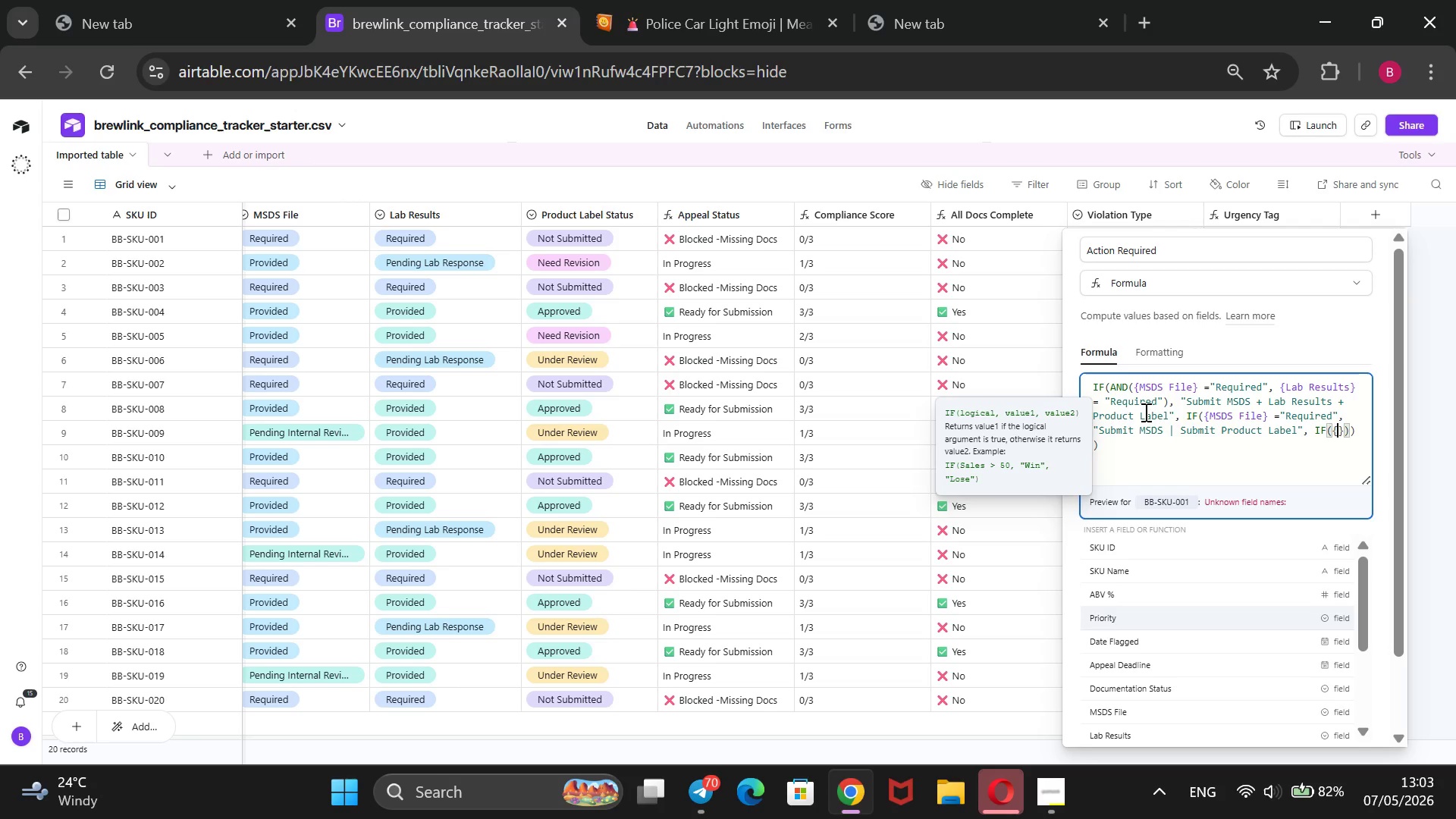 
key(ArrowDown)
 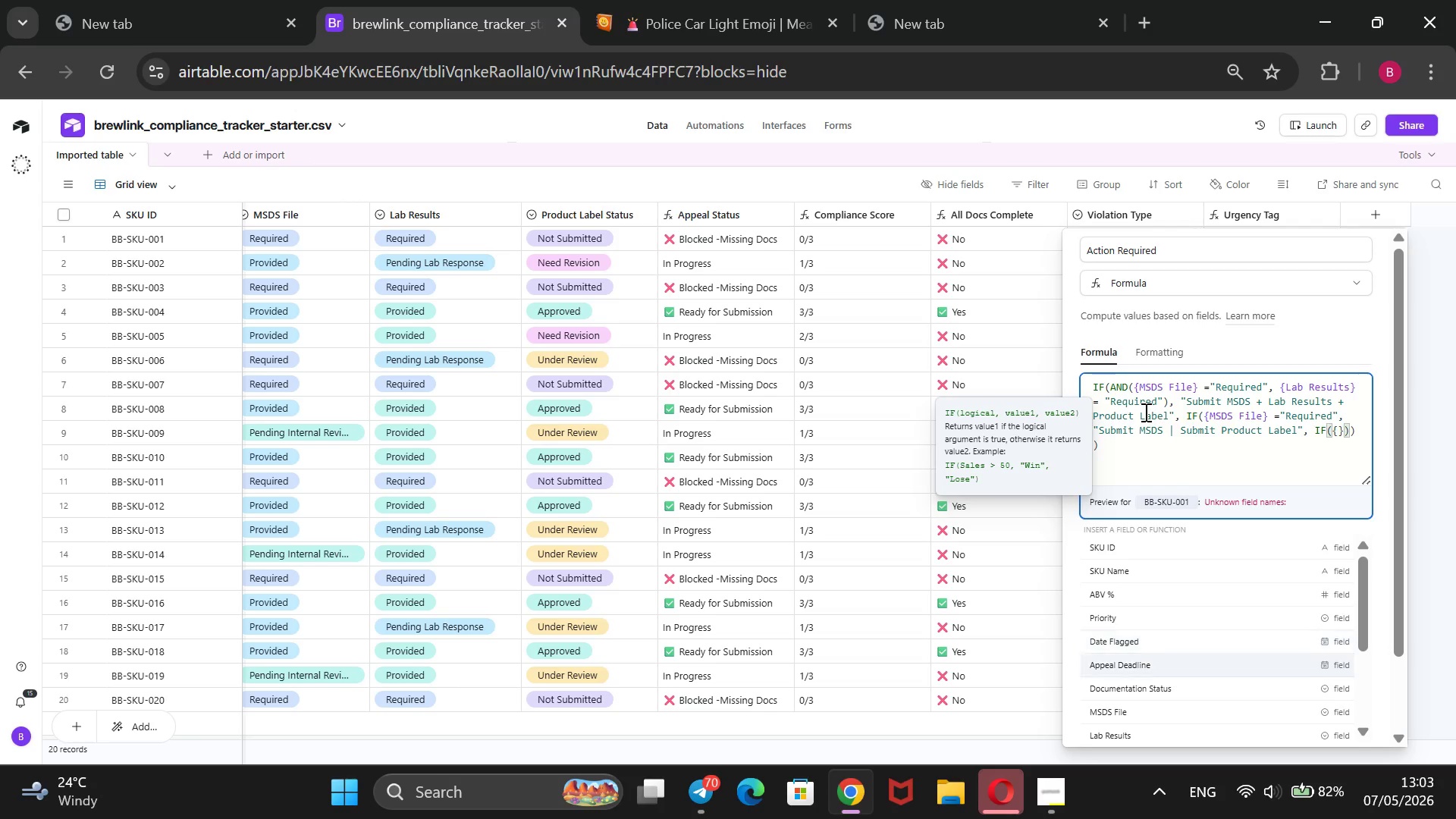 
key(ArrowDown)
 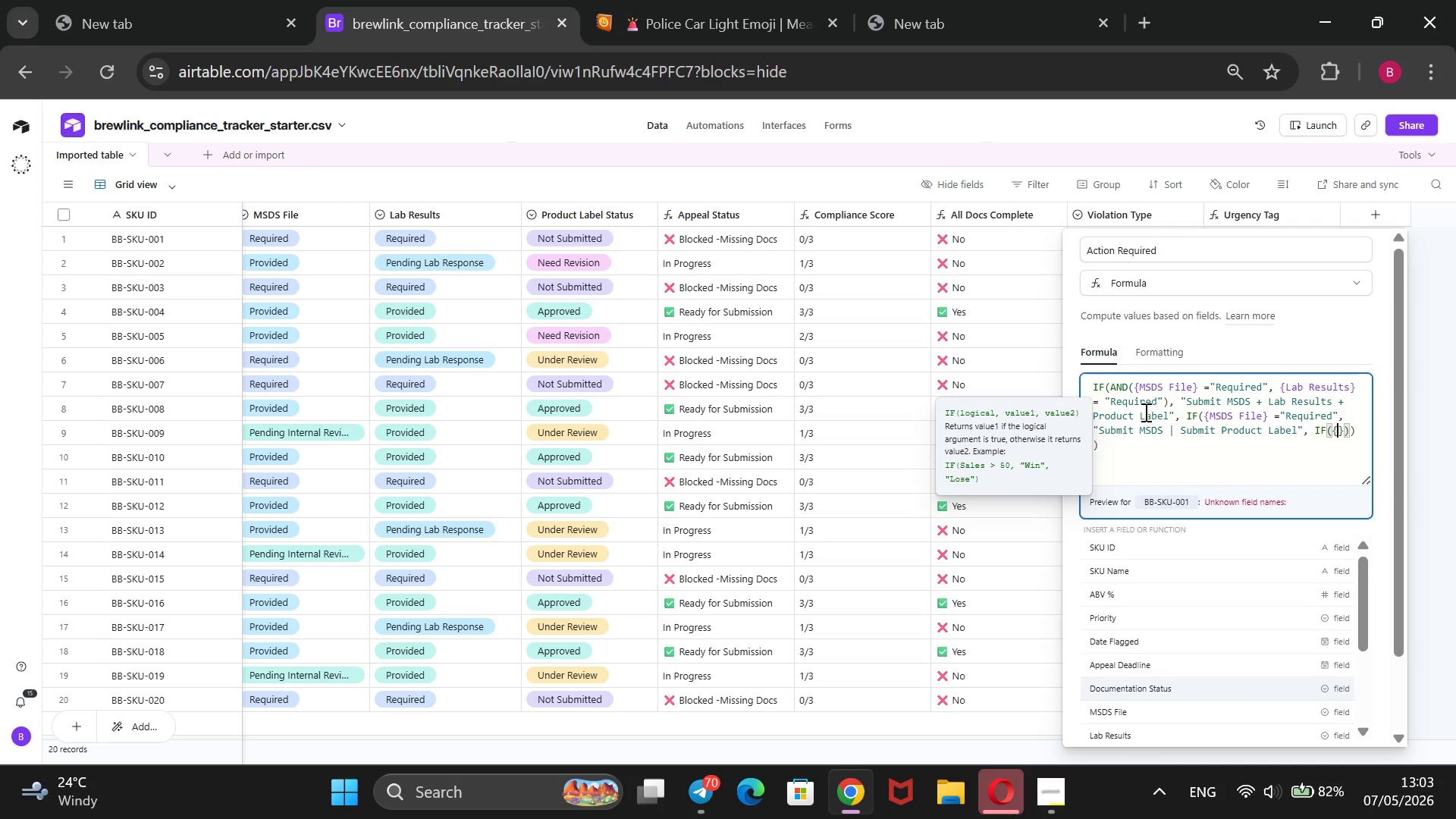 
key(ArrowDown)